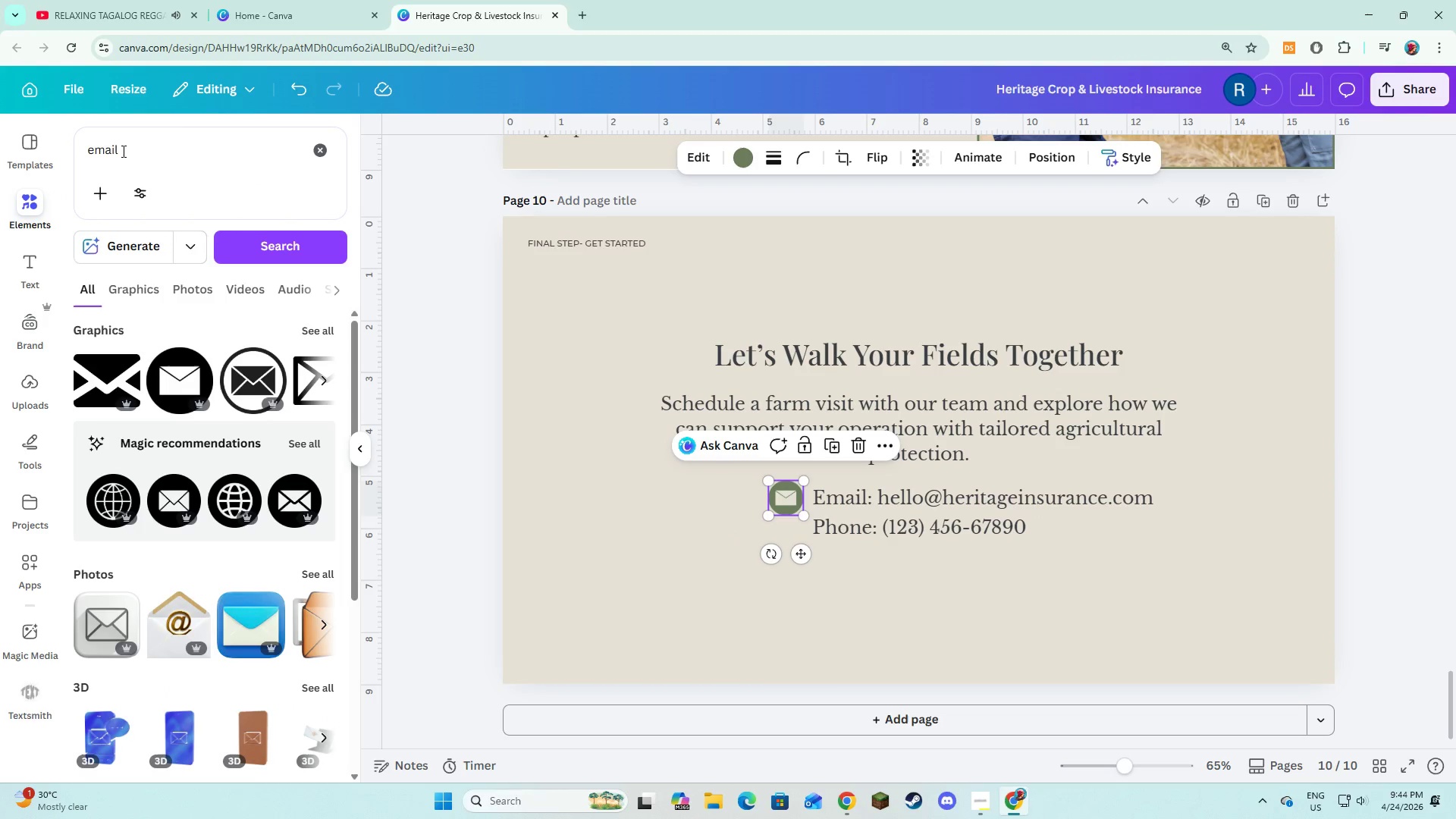 
left_click_drag(start_coordinate=[179, 134], to_coordinate=[58, 147])
 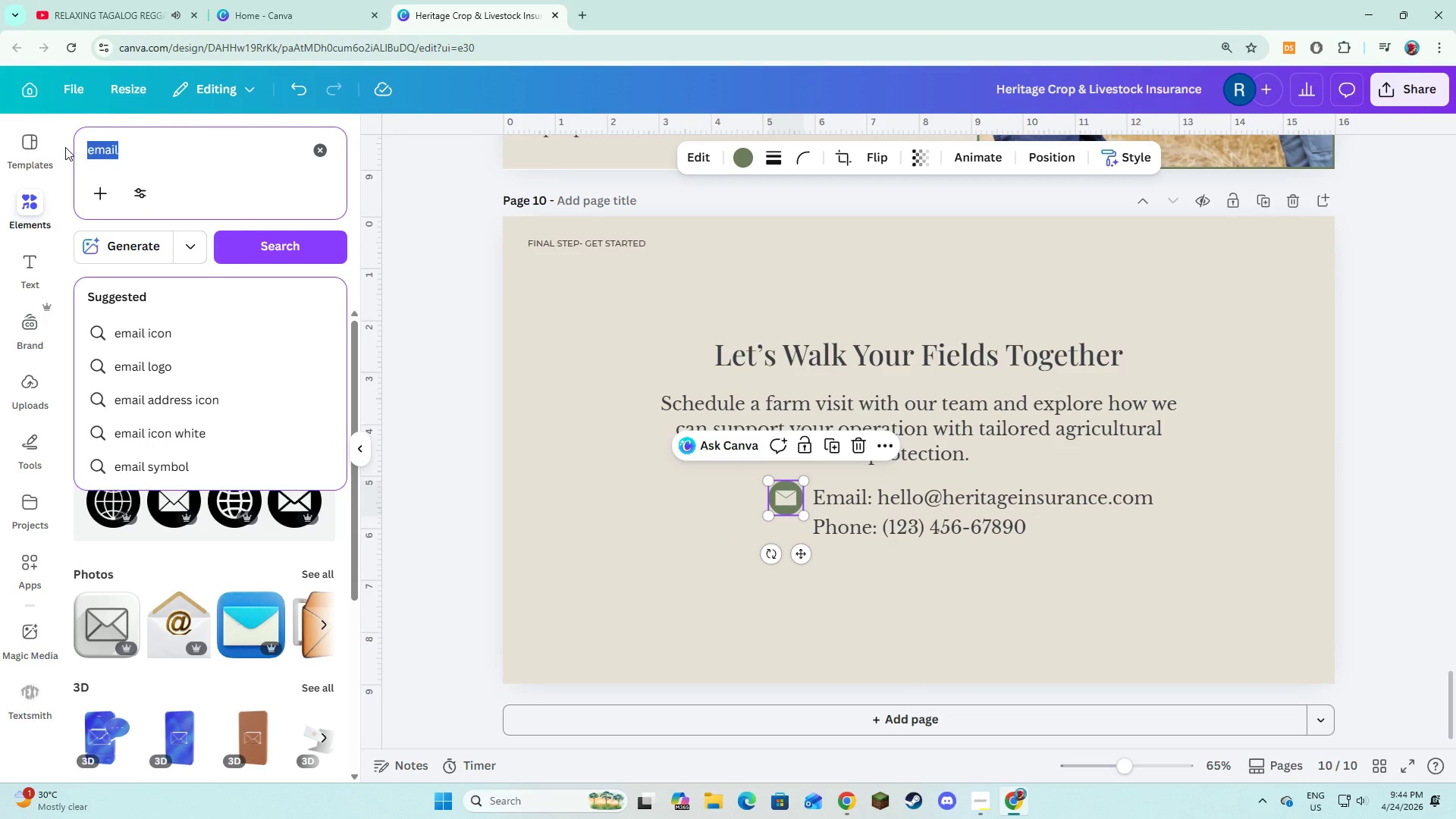 
type(phone)
 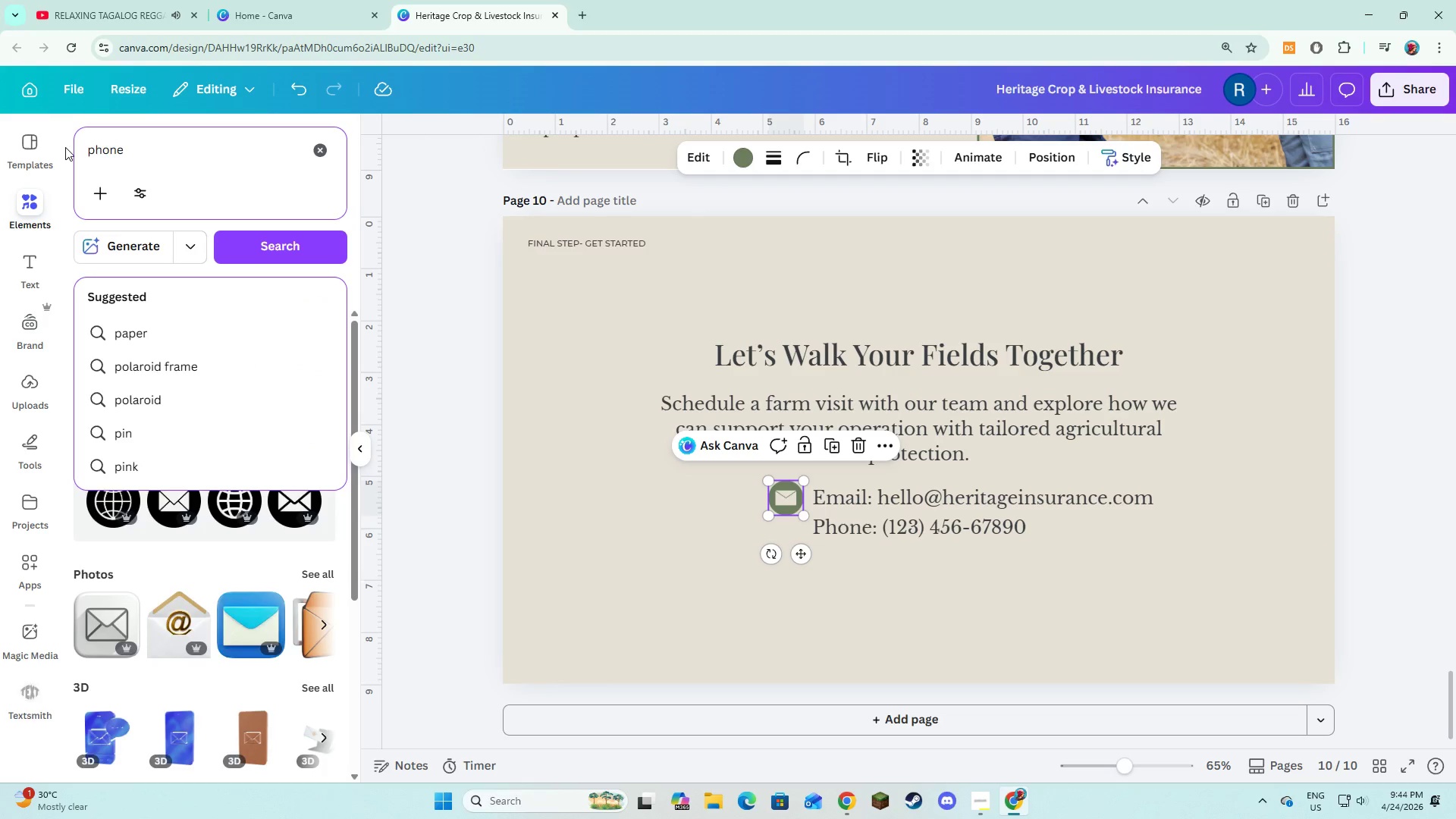 
key(Enter)
 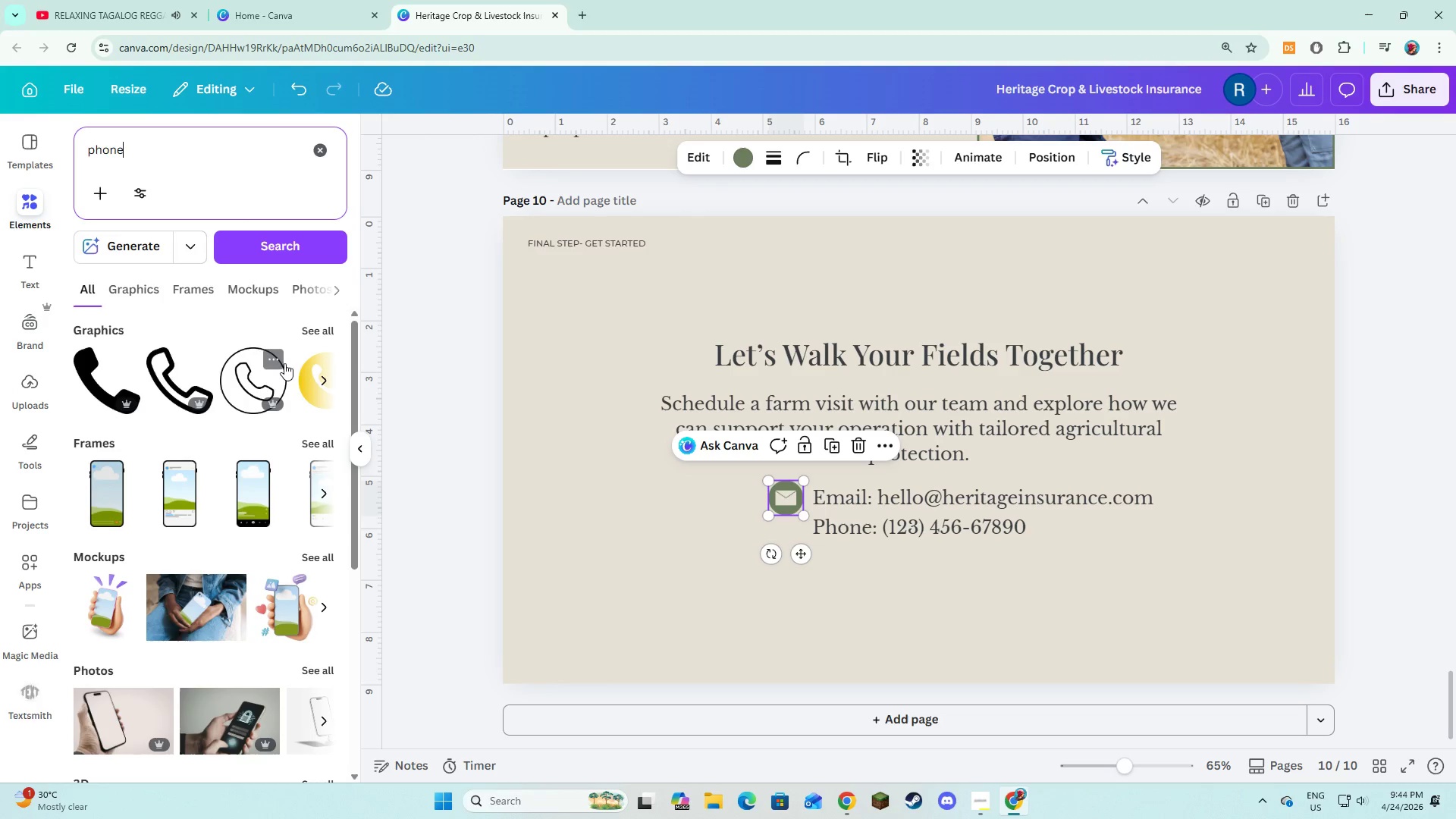 
left_click([329, 329])
 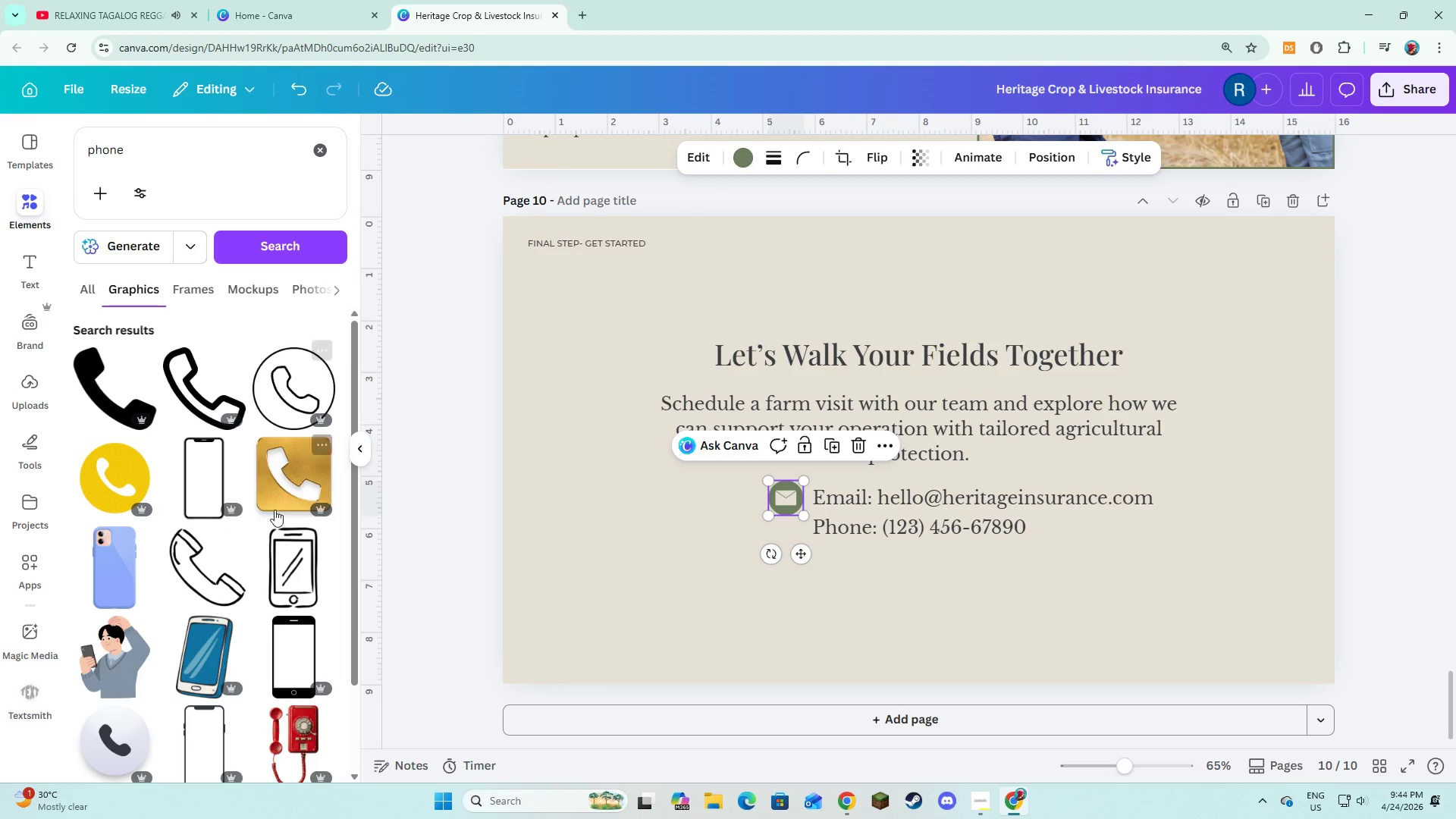 
scroll: coordinate [267, 558], scroll_direction: down, amount: 5.0
 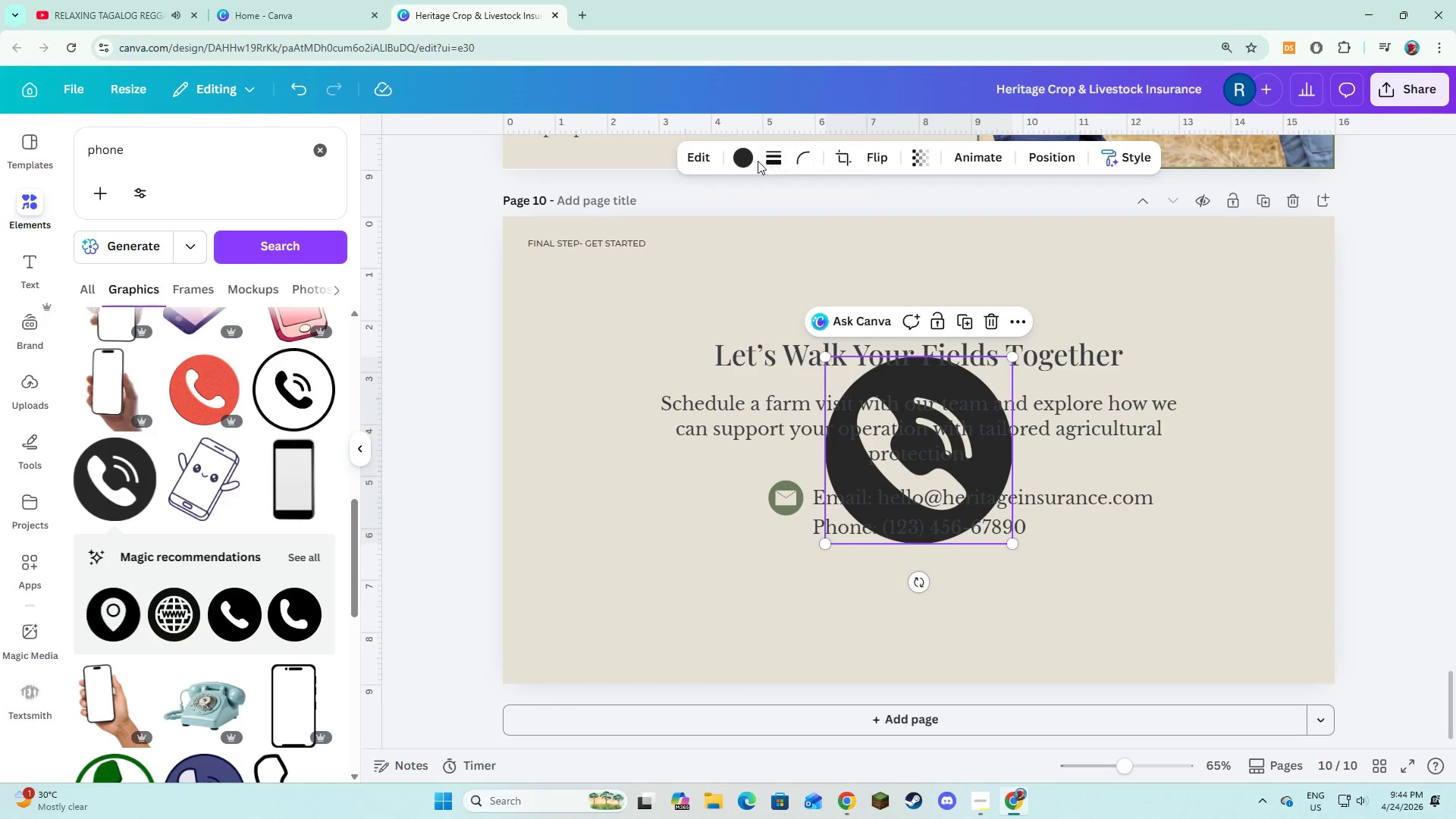 
left_click([741, 158])
 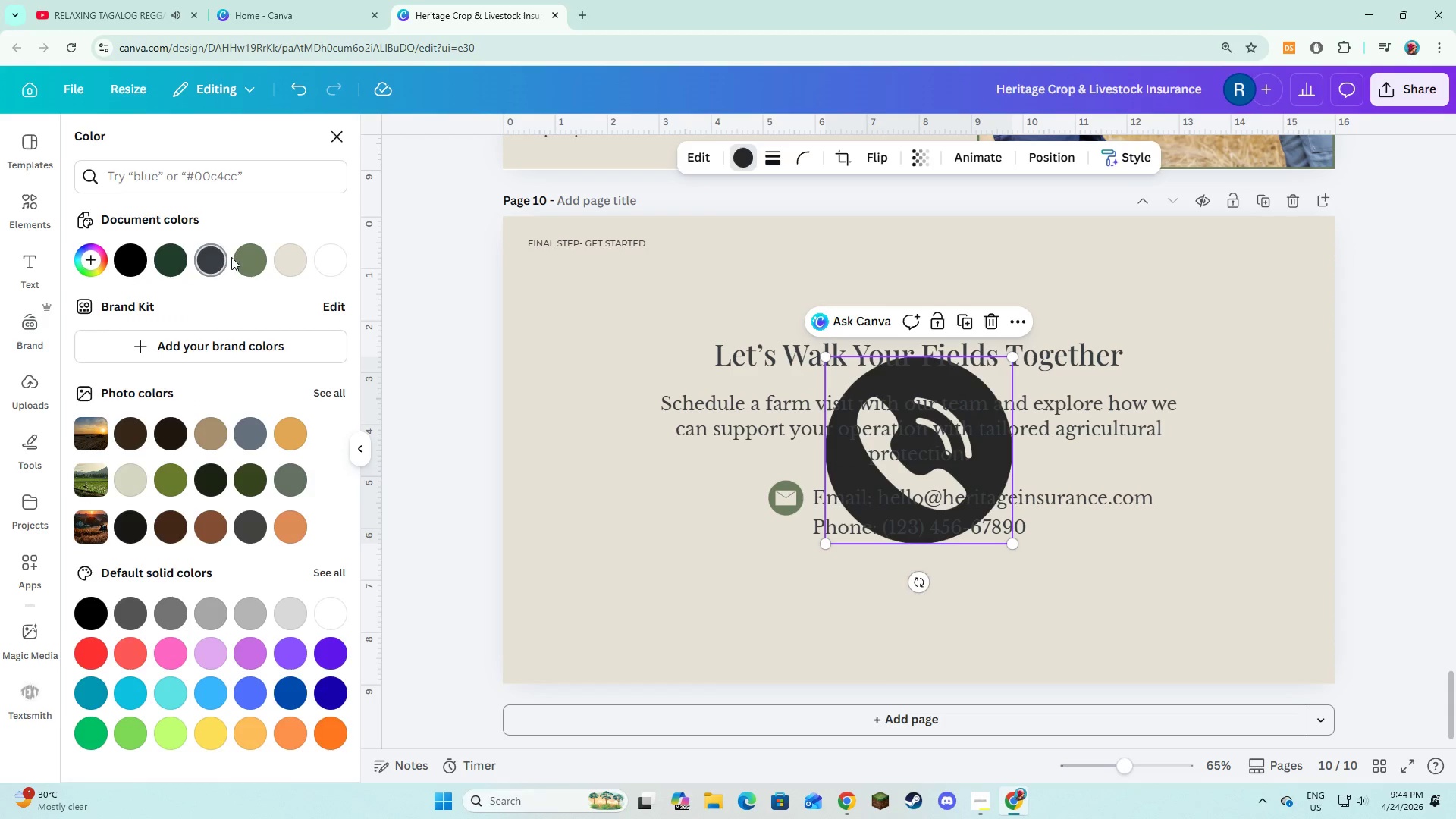 
left_click([248, 260])
 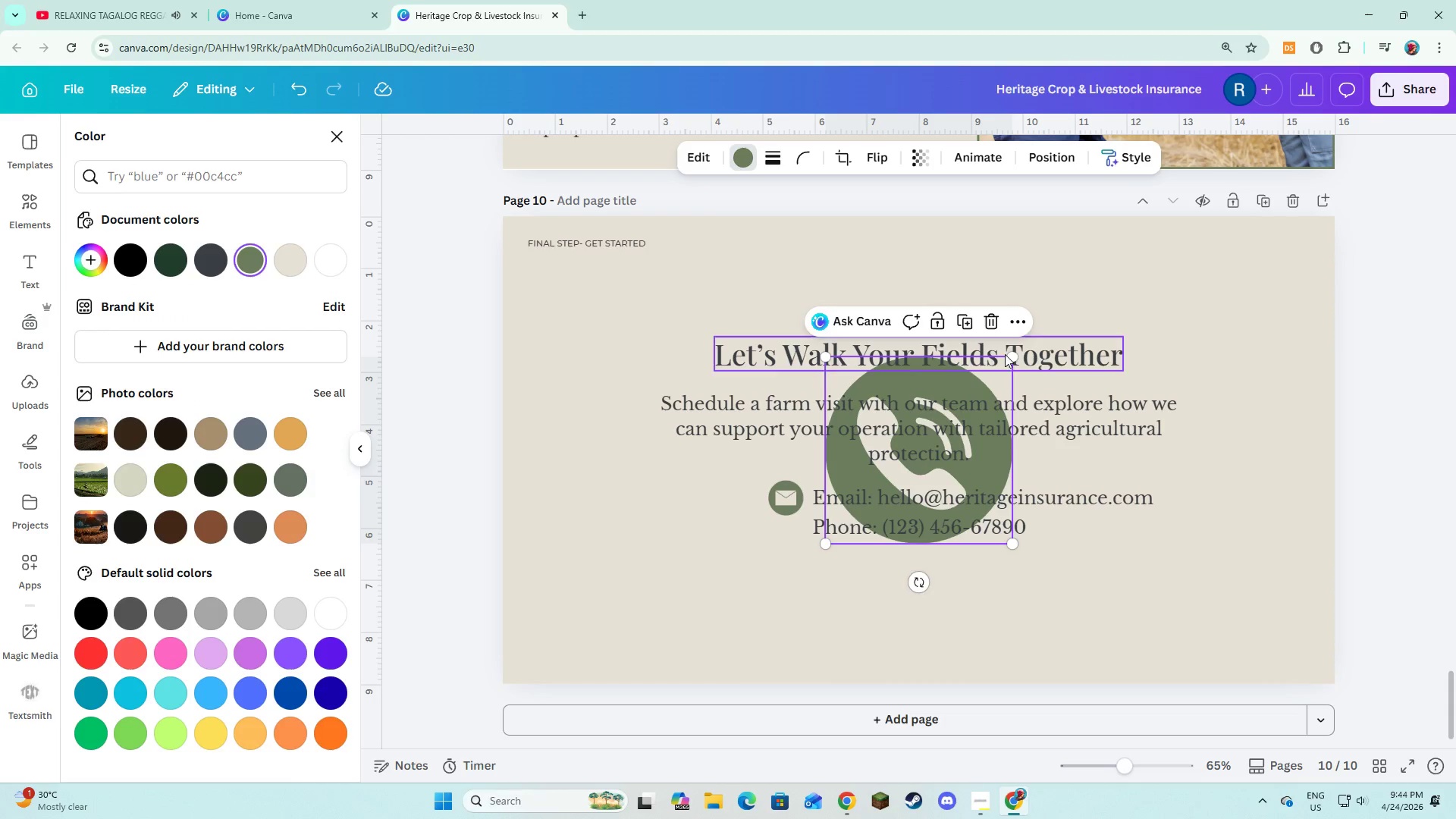 
left_click_drag(start_coordinate=[1009, 353], to_coordinate=[919, 506])
 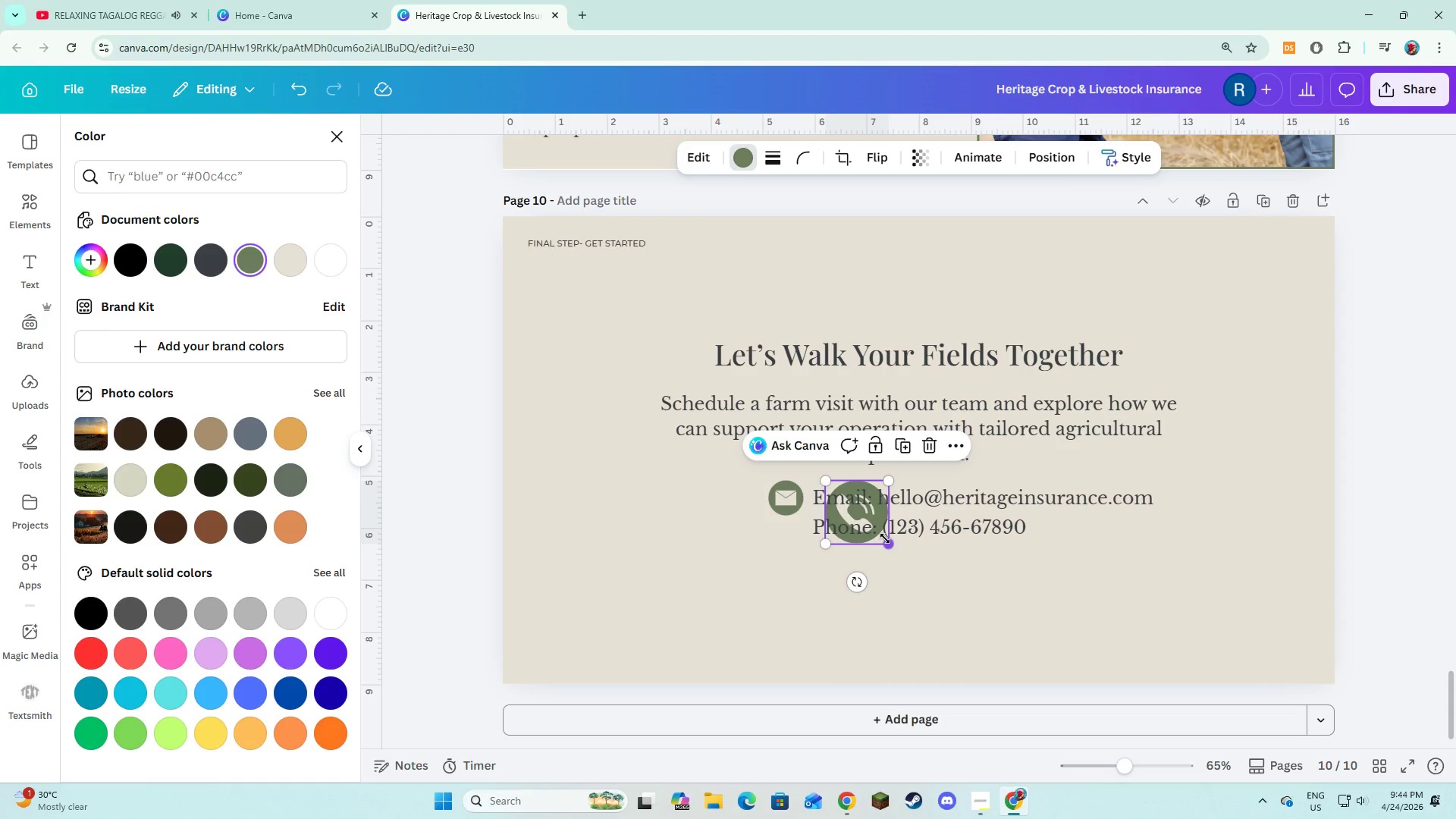 
left_click_drag(start_coordinate=[885, 538], to_coordinate=[855, 510])
 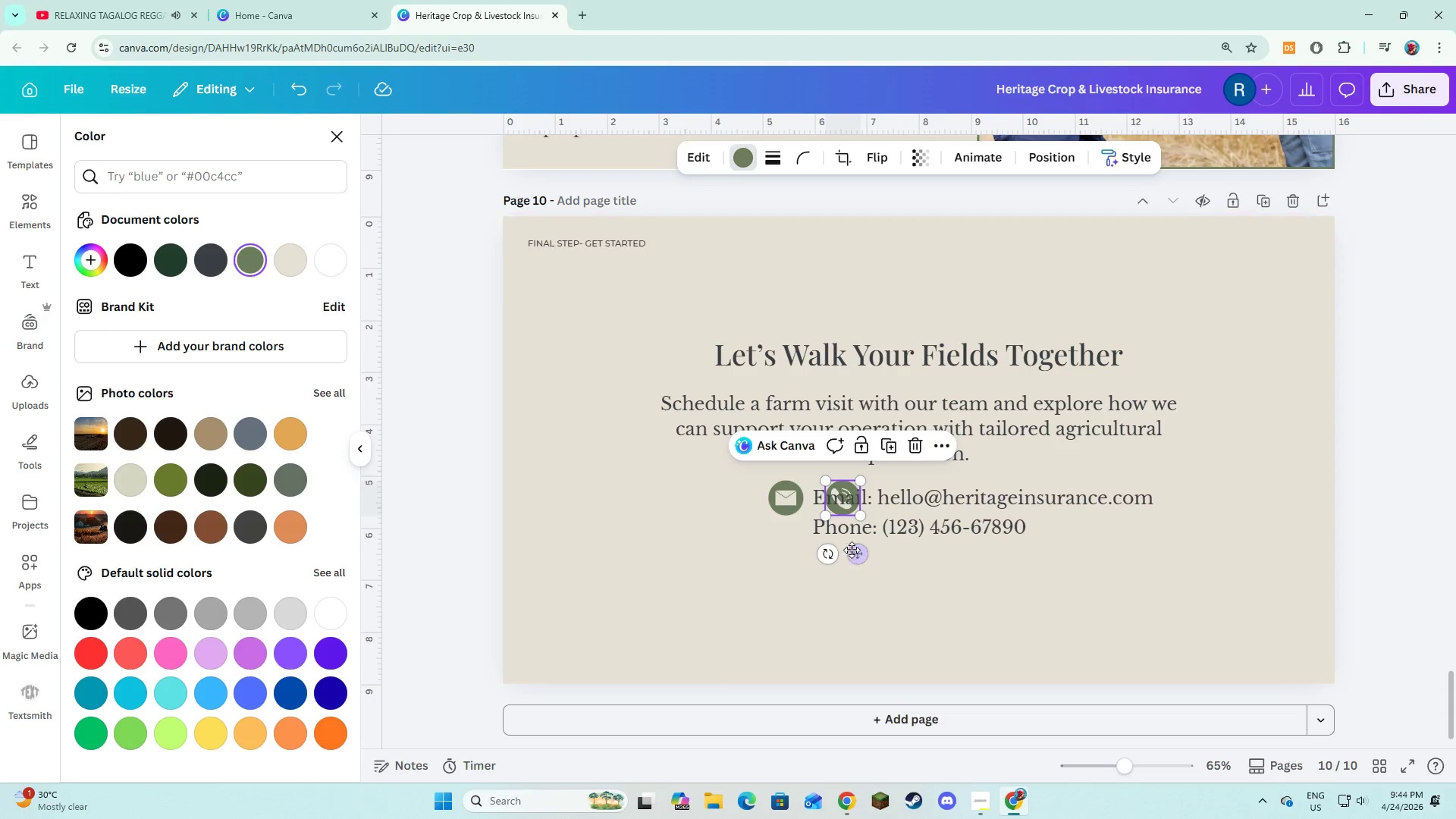 
left_click_drag(start_coordinate=[853, 550], to_coordinate=[794, 589])
 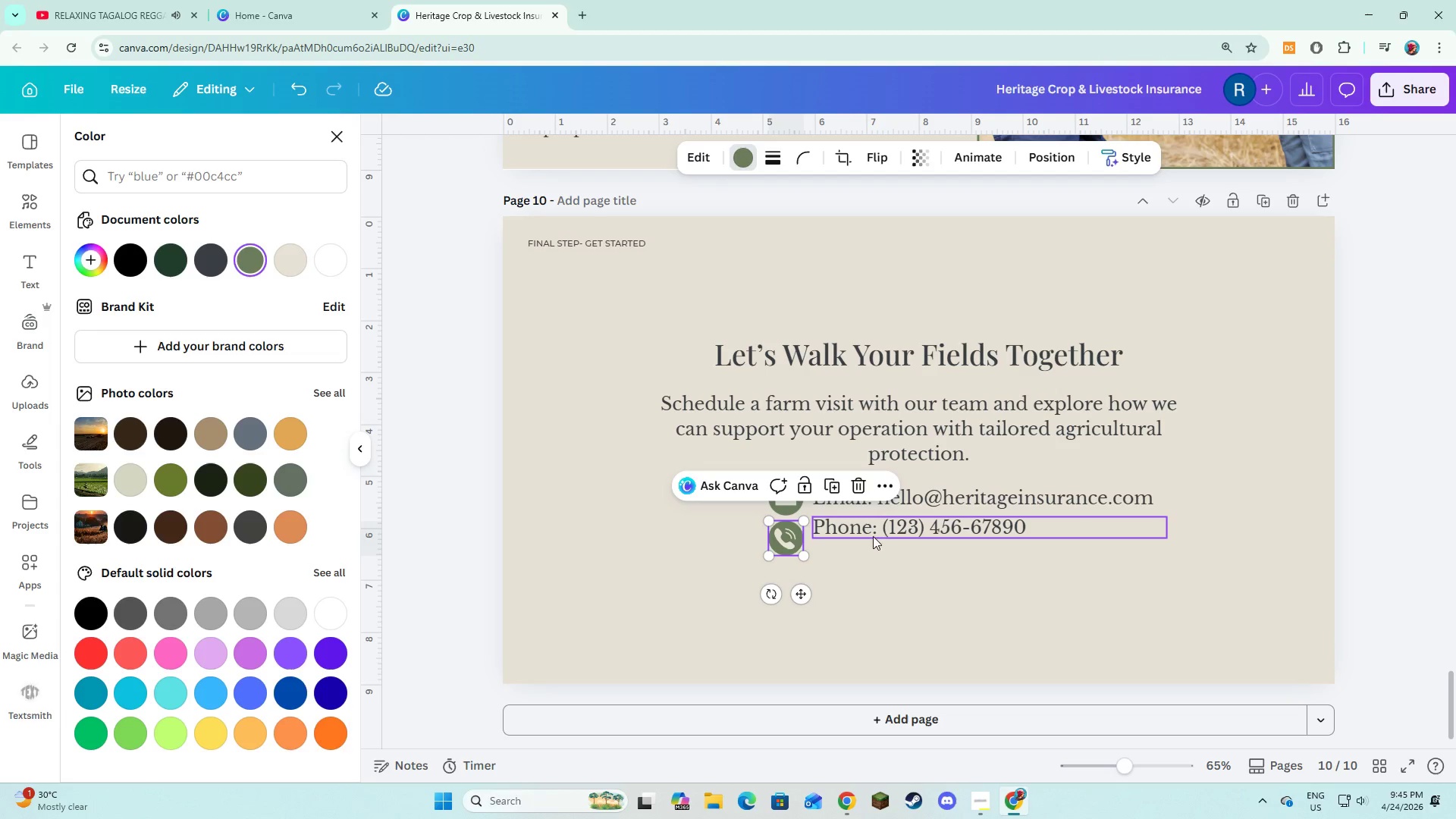 
left_click([875, 529])
 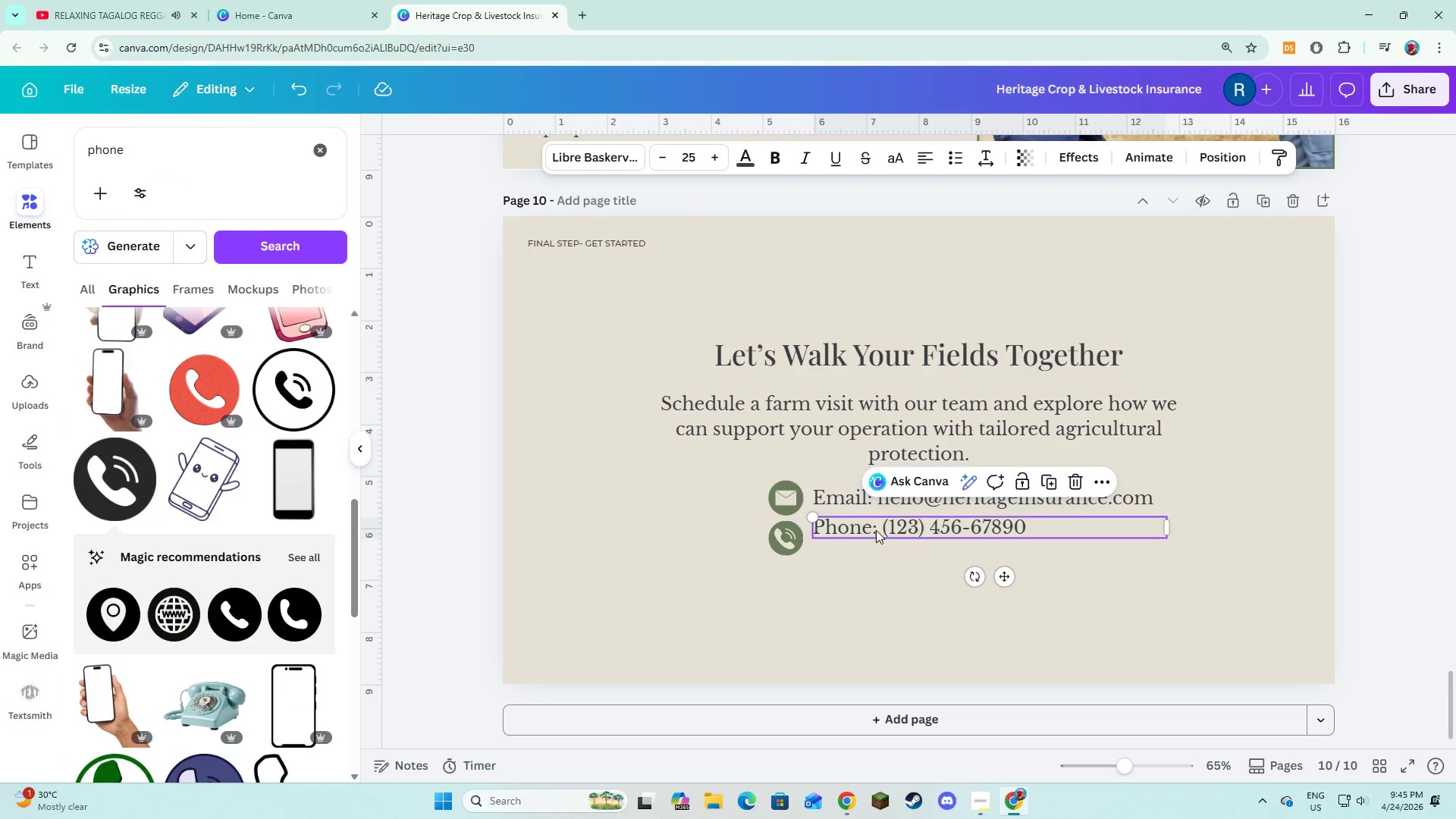 
left_click_drag(start_coordinate=[876, 529], to_coordinate=[877, 537])
 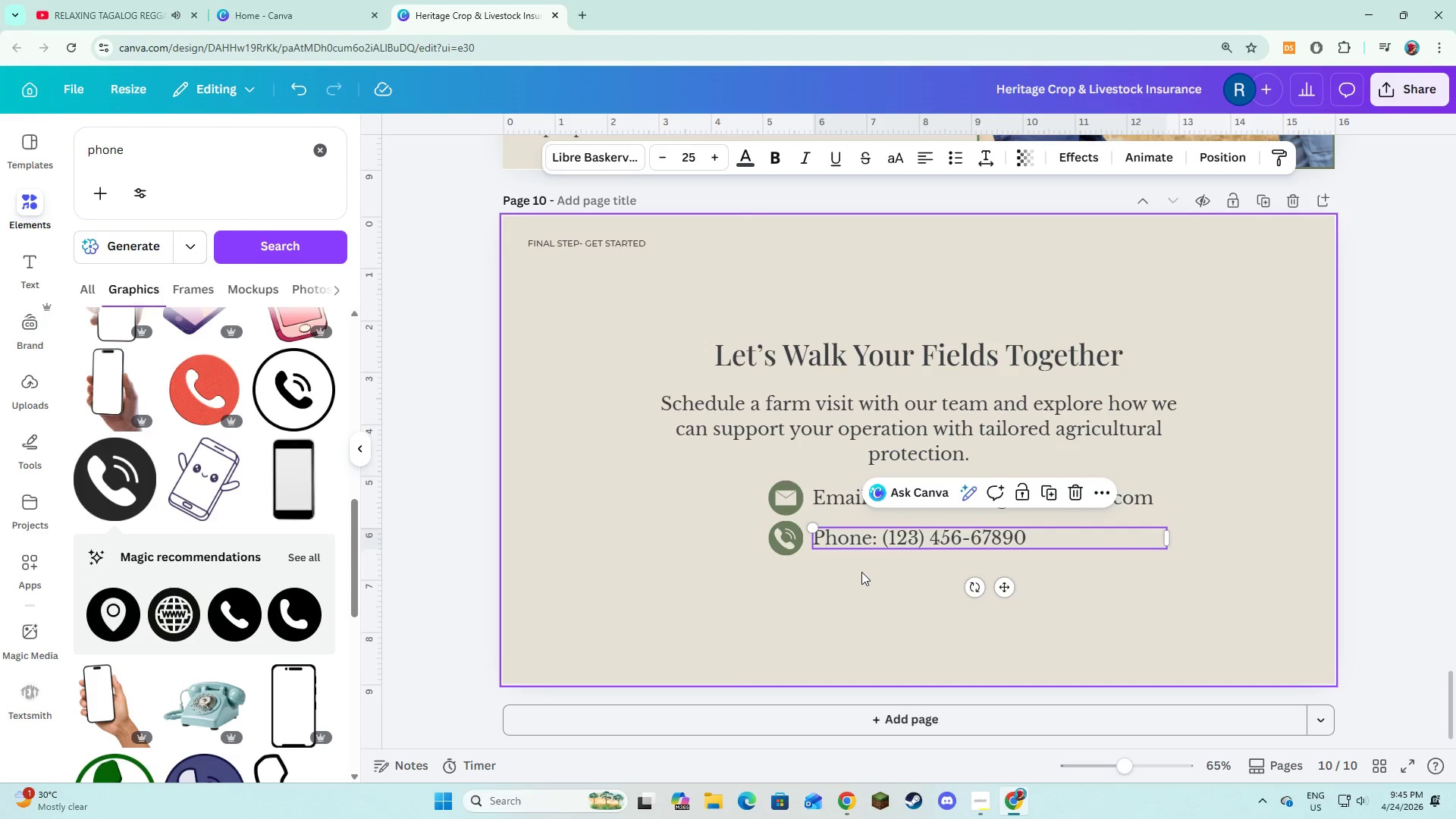 
left_click([861, 572])
 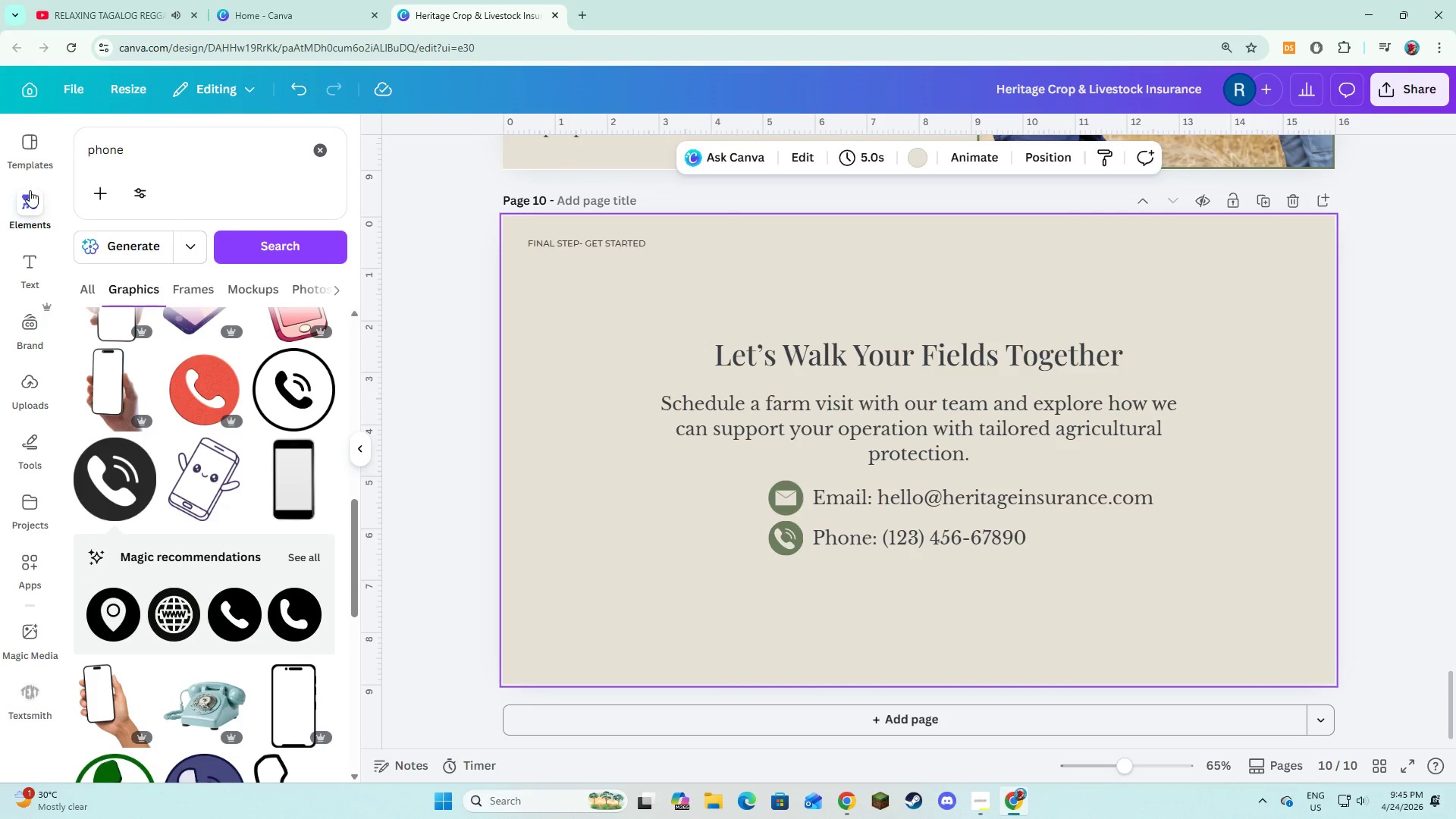 
left_click([305, 156])
 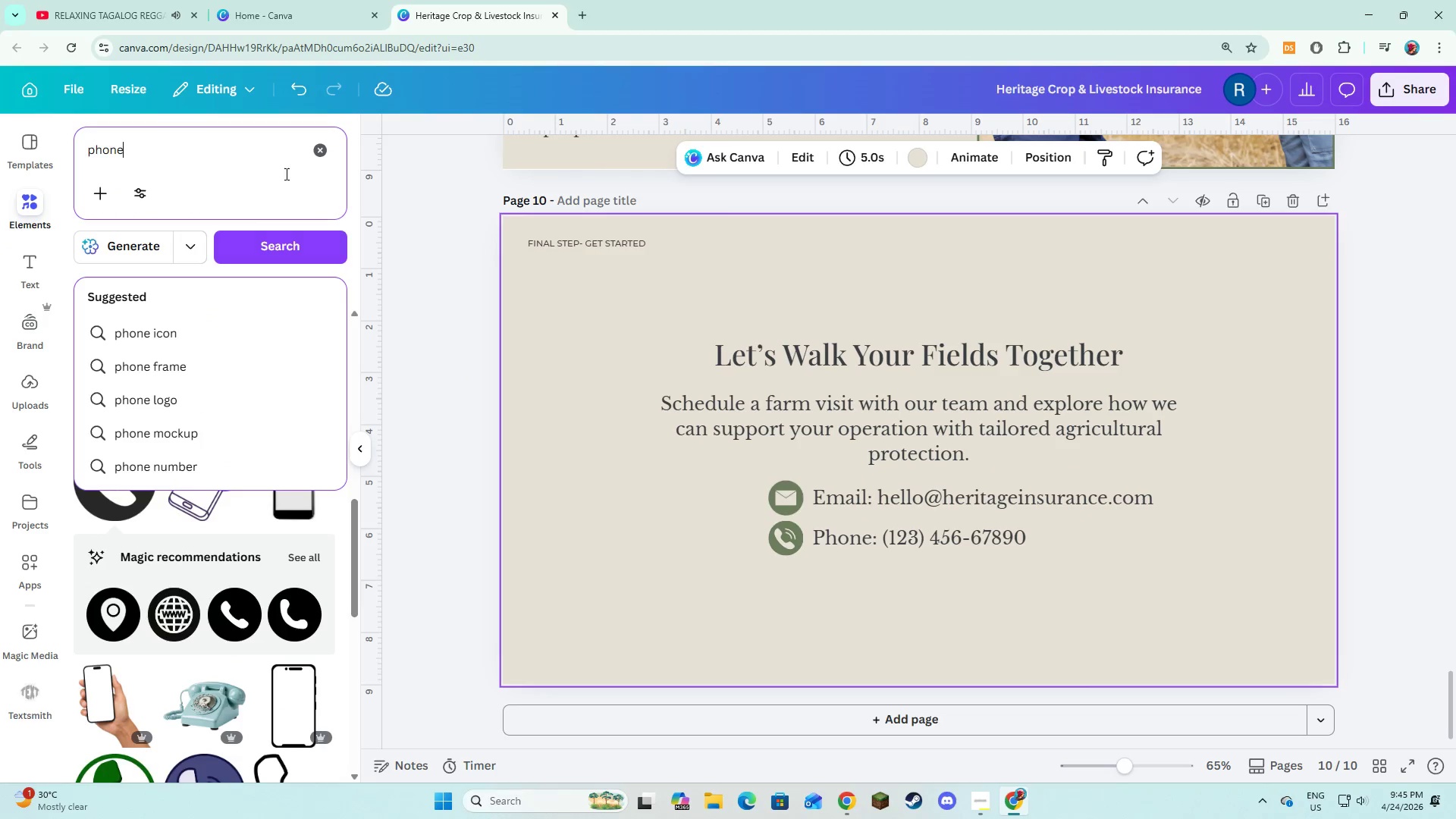 
left_click([318, 149])
 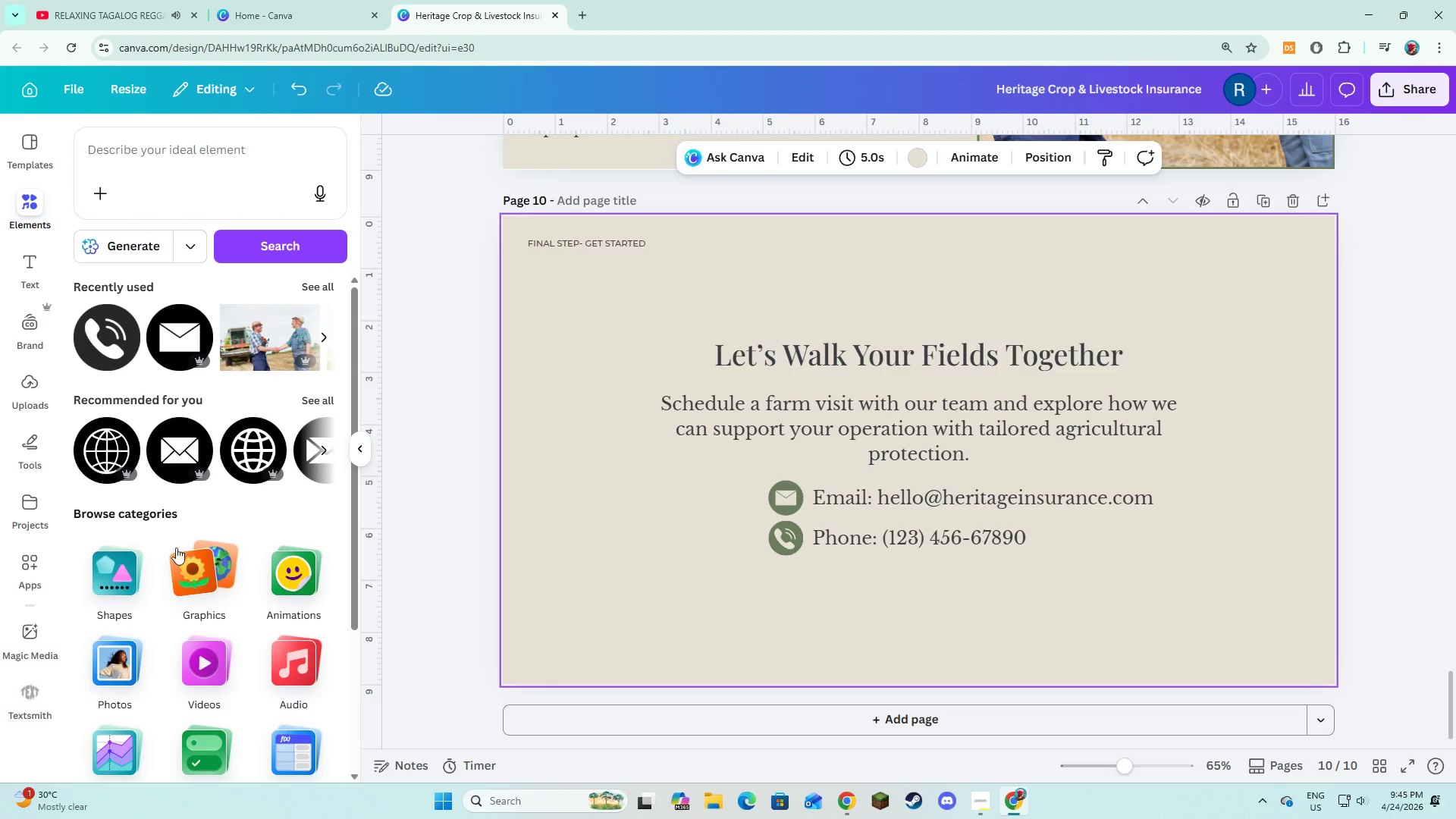 
left_click([111, 582])
 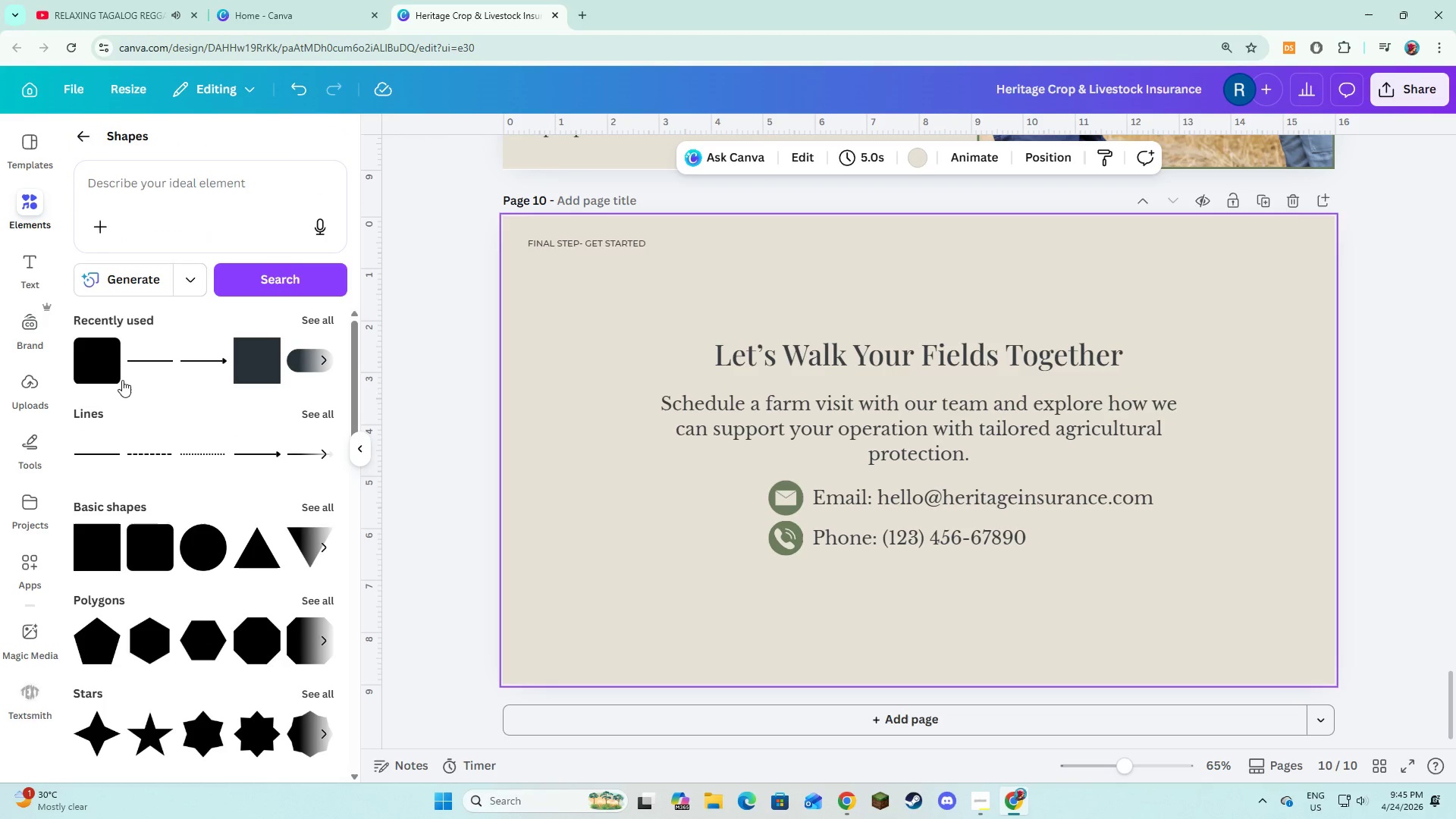 
left_click([99, 372])
 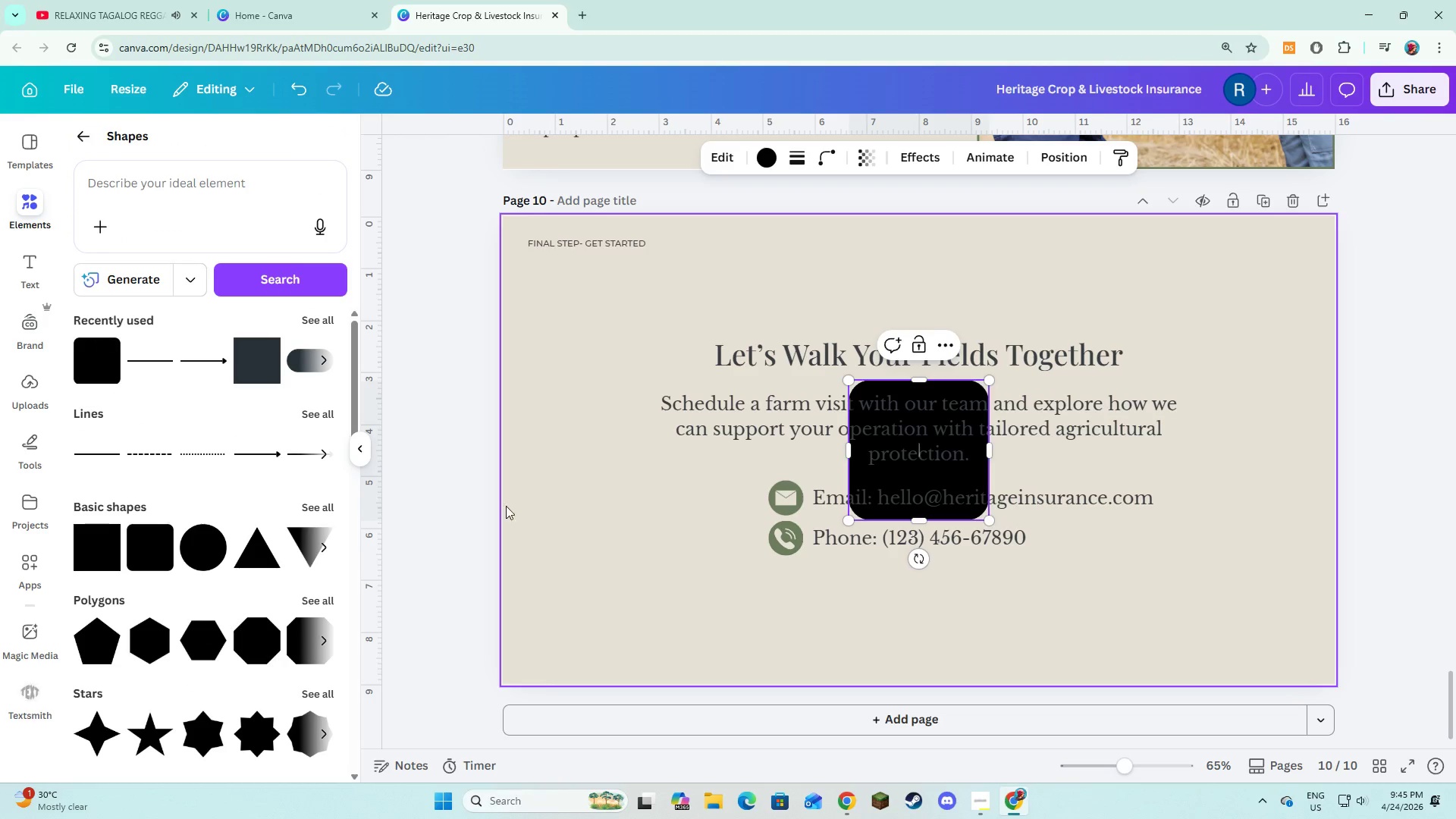 
left_click([548, 505])
 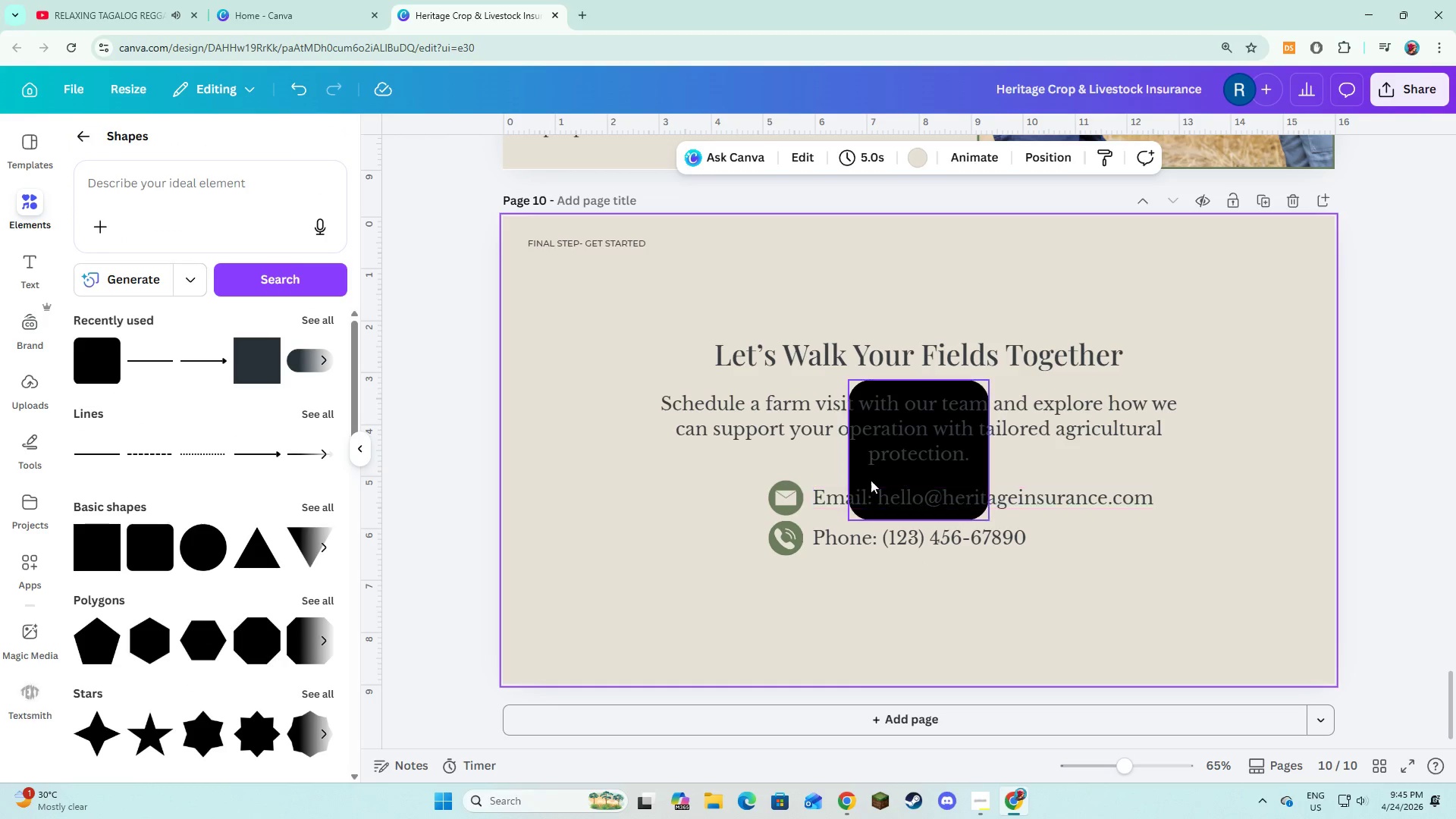 
left_click([871, 480])
 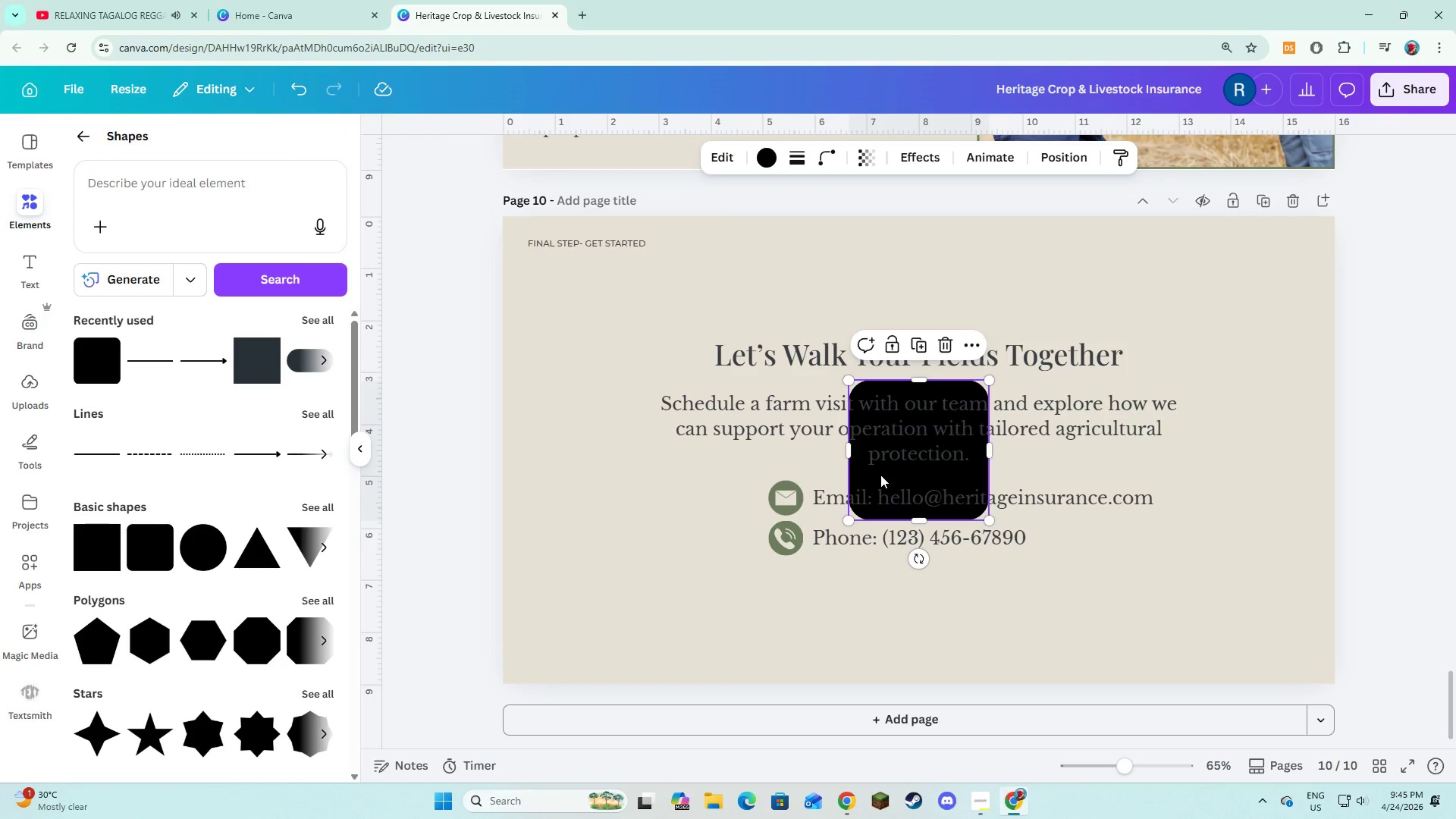 
left_click_drag(start_coordinate=[883, 472], to_coordinate=[644, 410])
 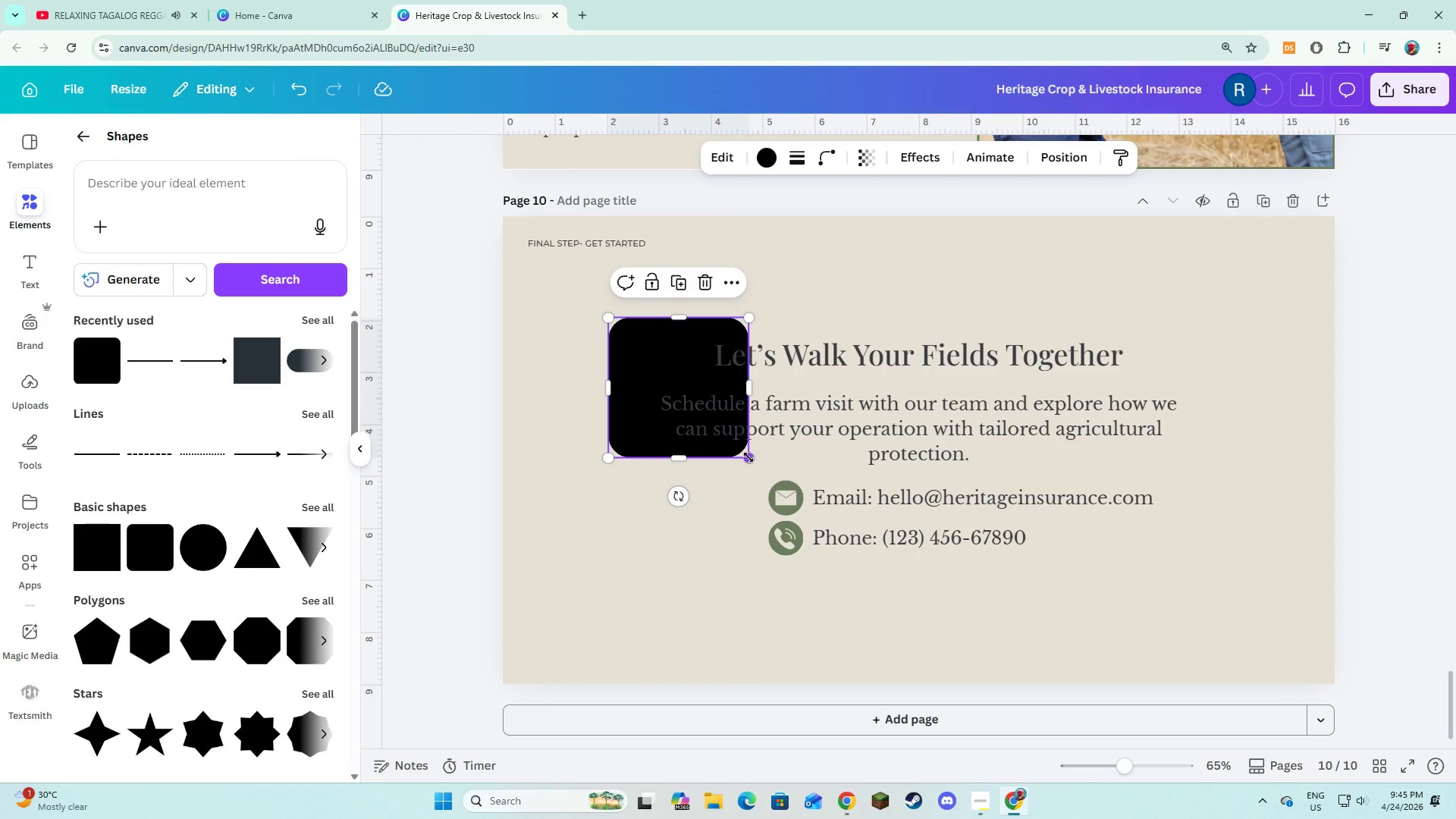 
left_click_drag(start_coordinate=[748, 457], to_coordinate=[1217, 576])
 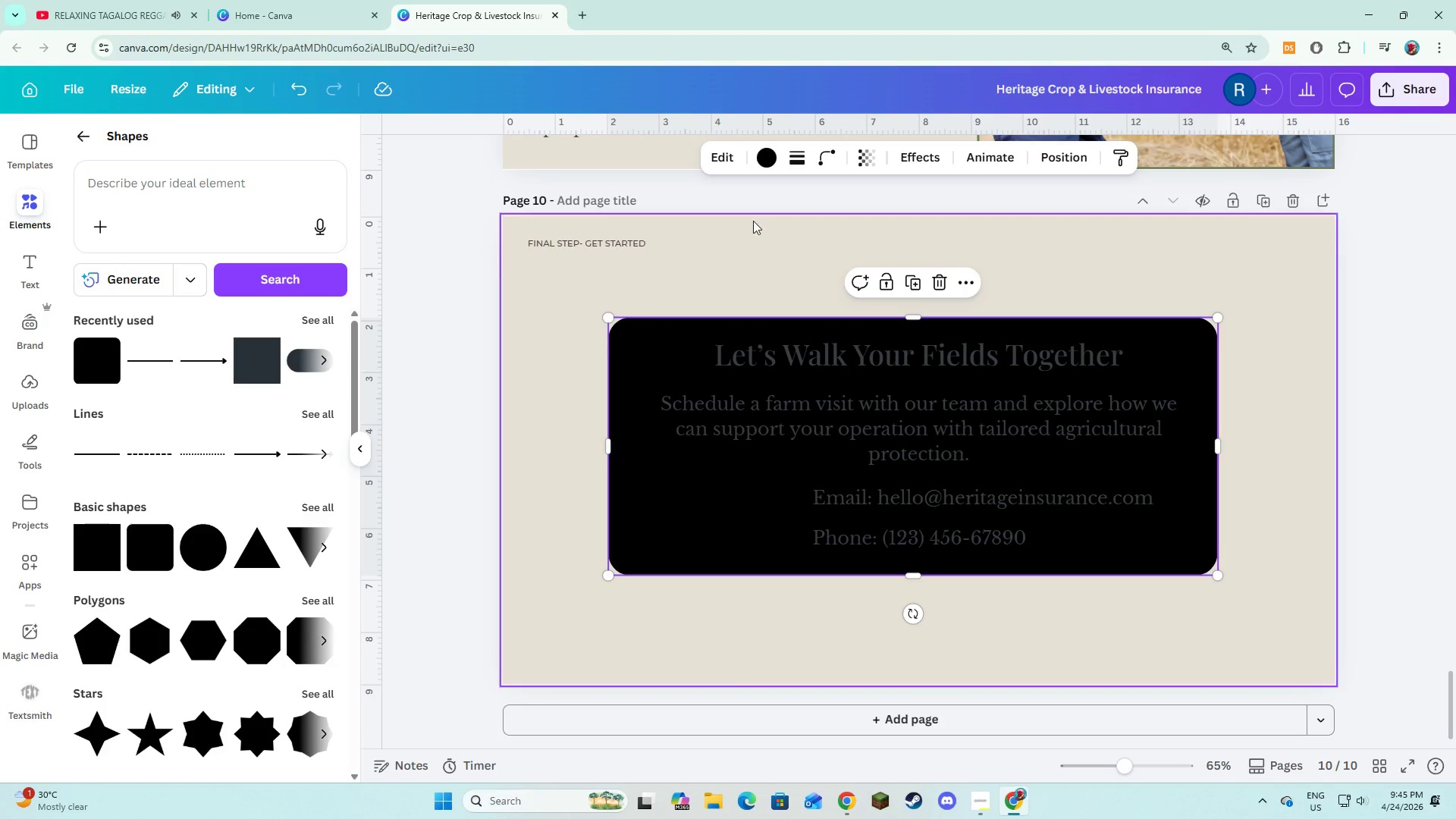 
left_click([766, 149])
 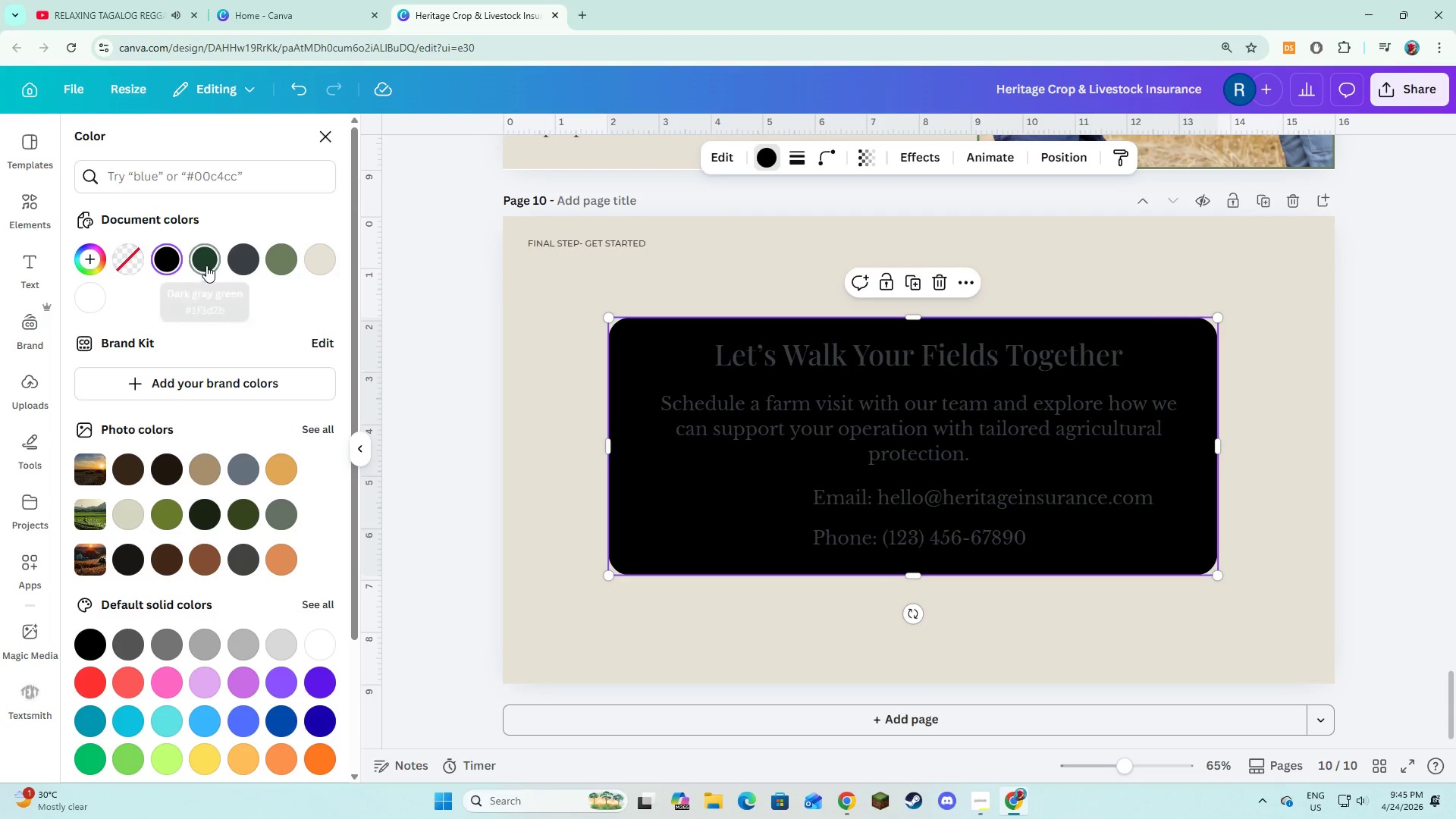 
left_click([206, 265])
 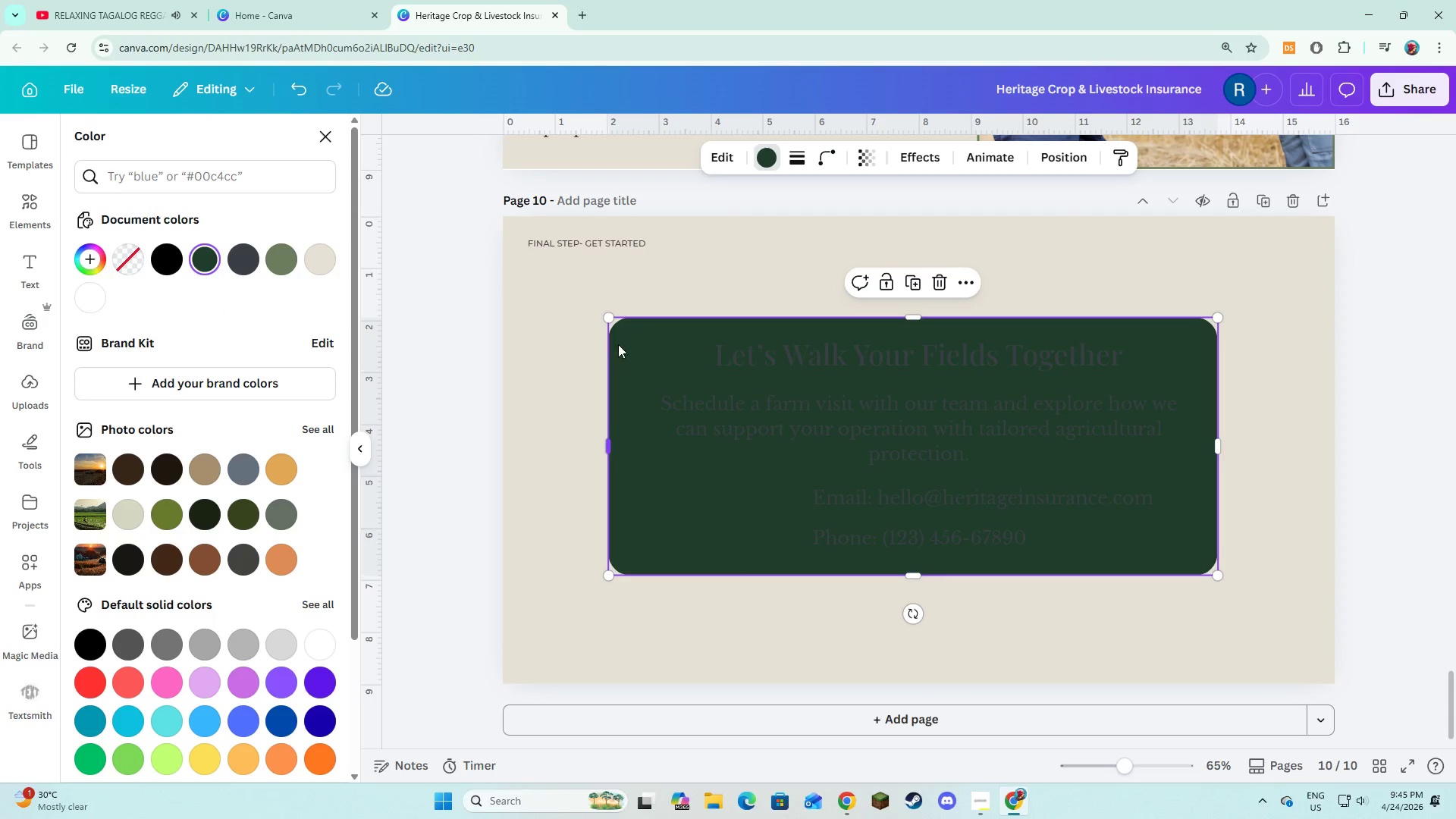 
right_click([628, 341])
 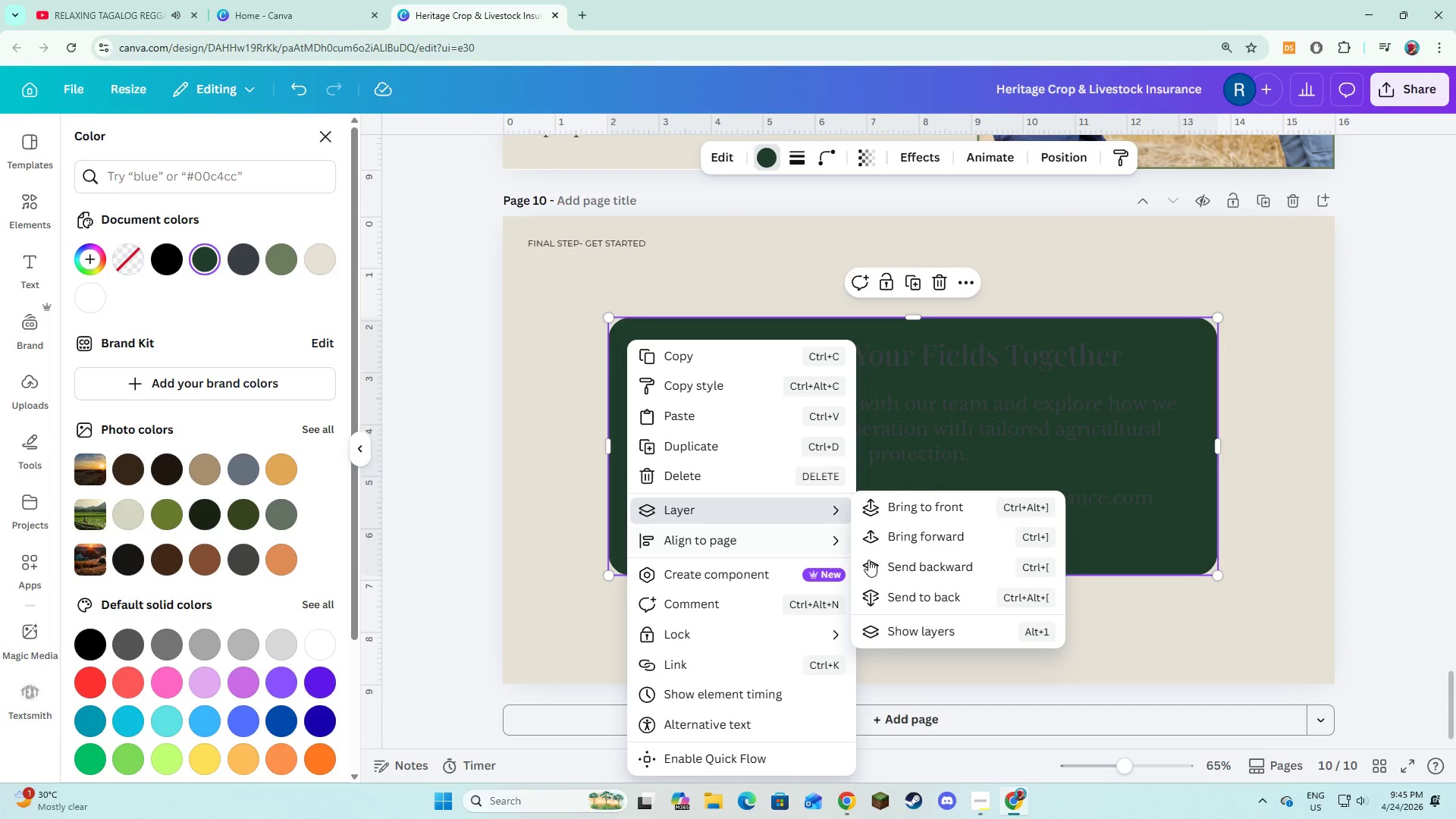 
left_click([922, 605])
 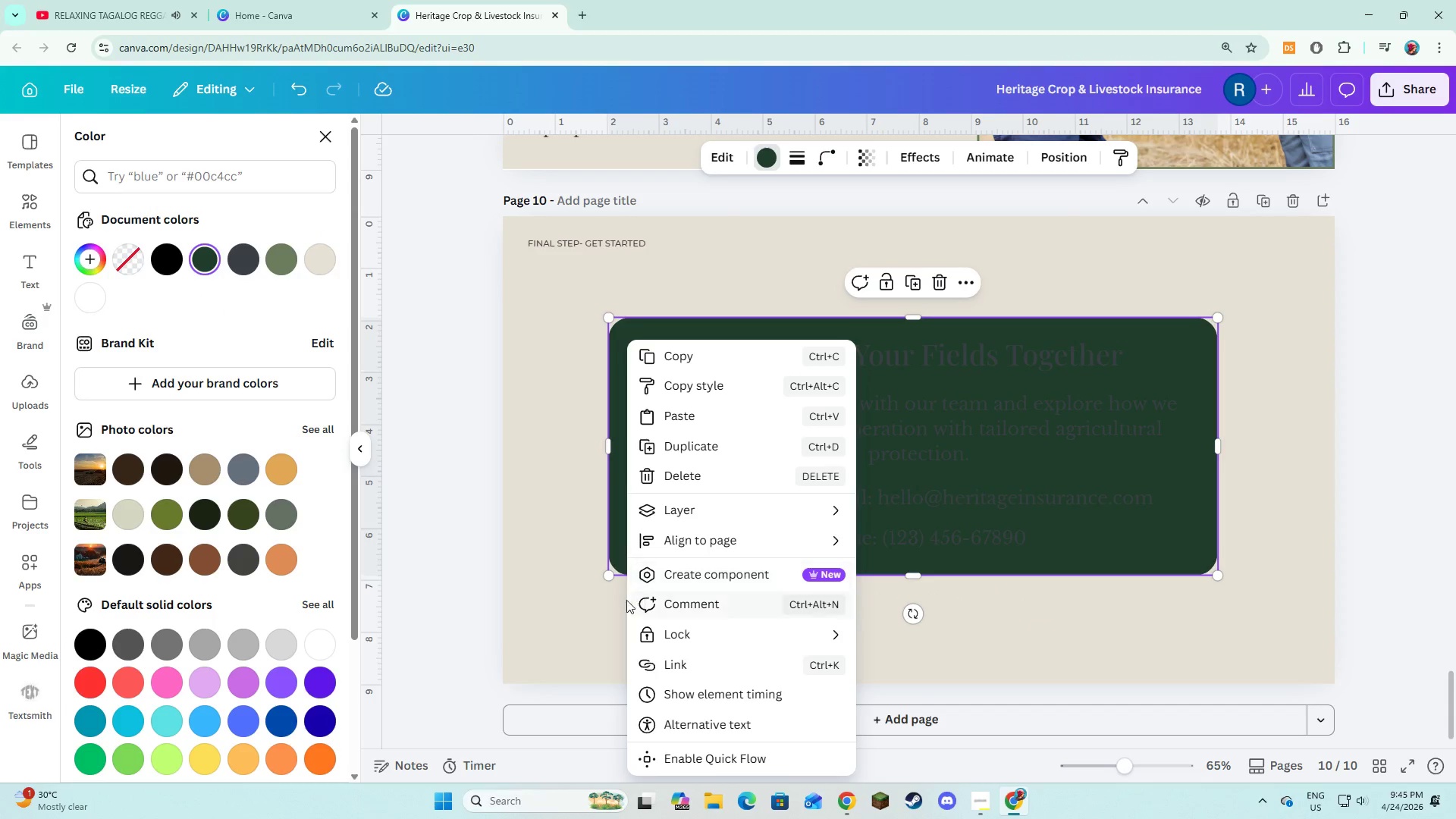 
left_click([598, 609])
 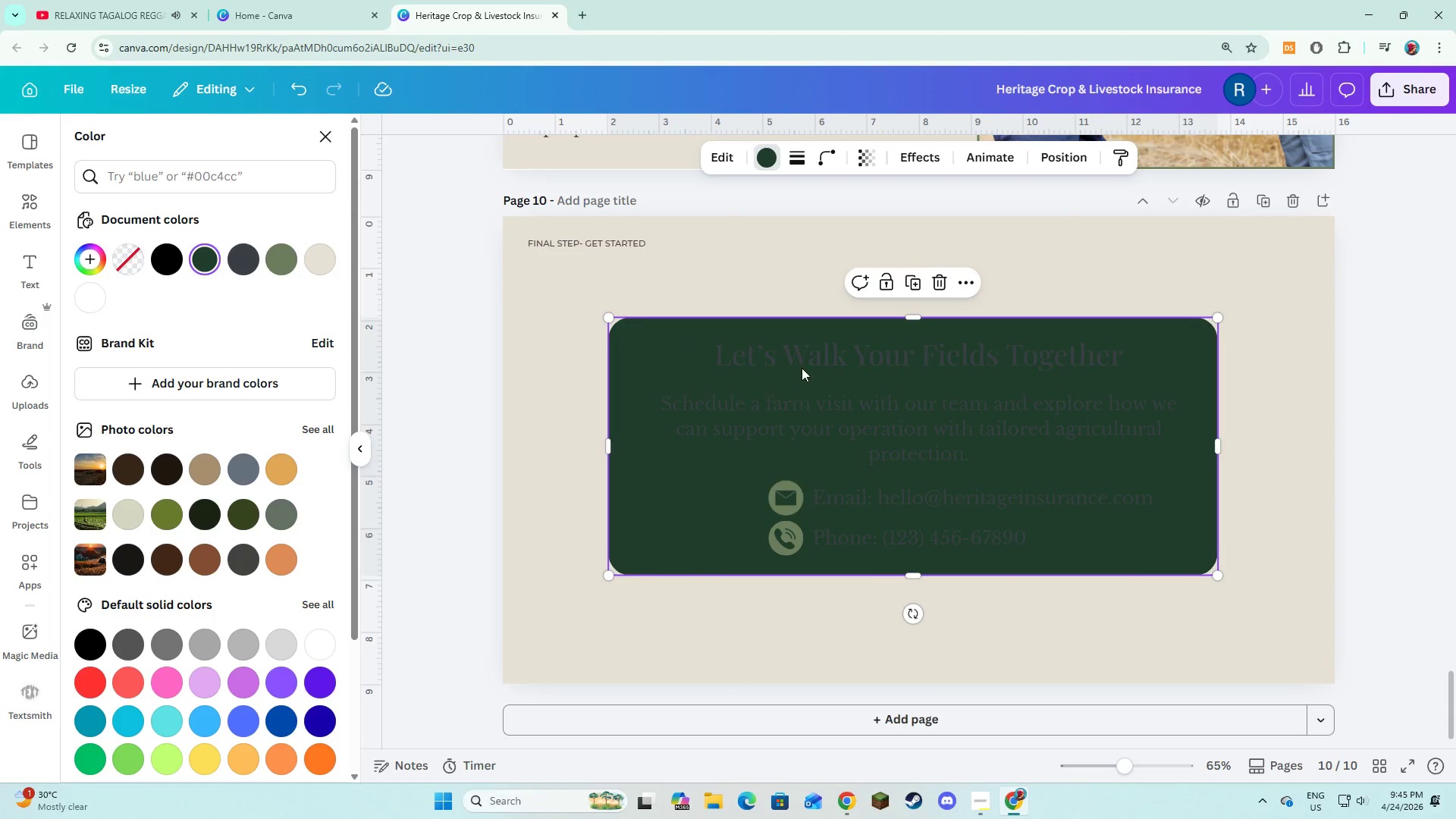 
left_click([802, 366])
 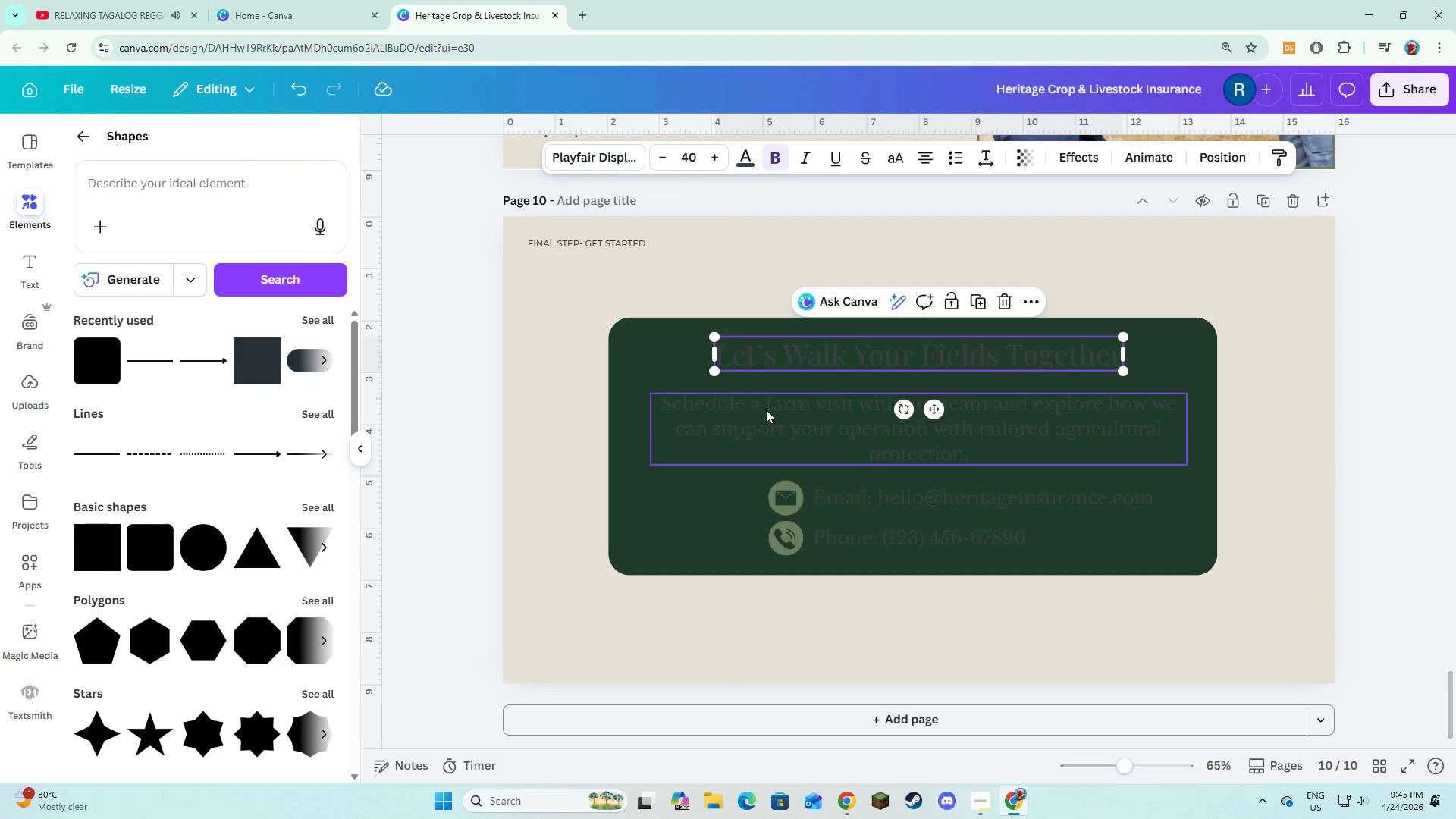 
left_click([766, 410])
 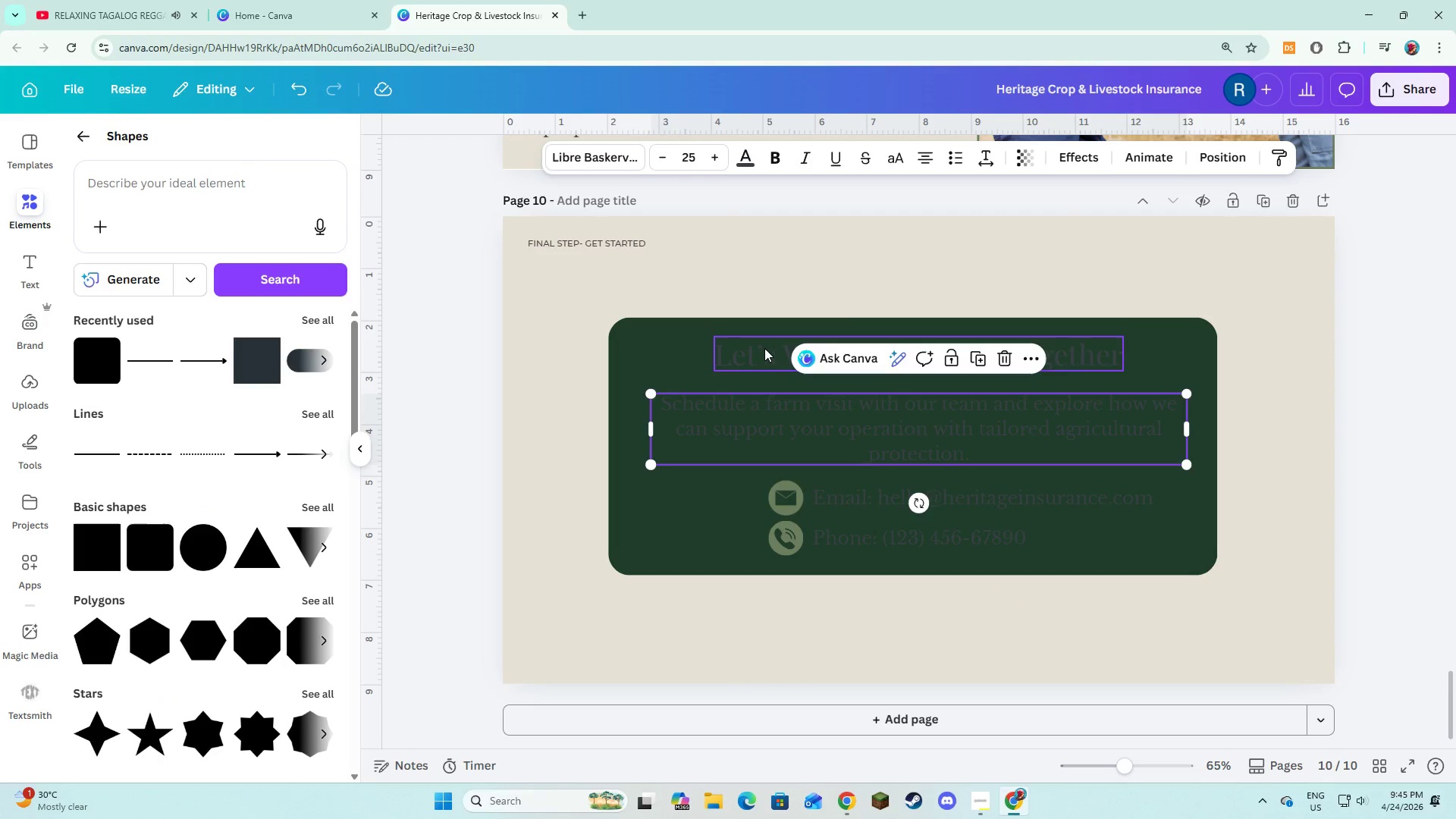 
left_click([764, 348])
 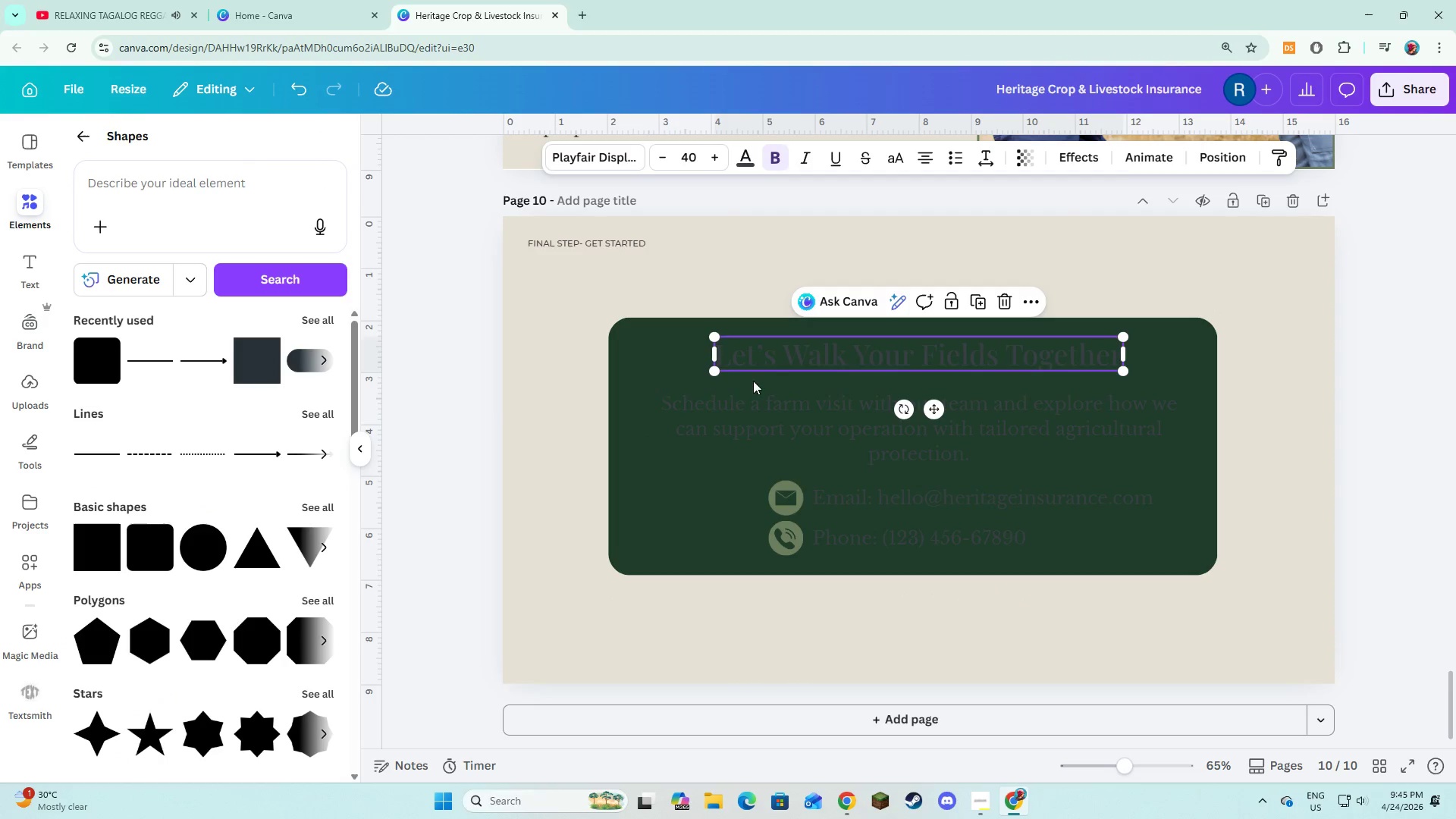 
hold_key(key=ShiftLeft, duration=2.16)
left_click([748, 435])
 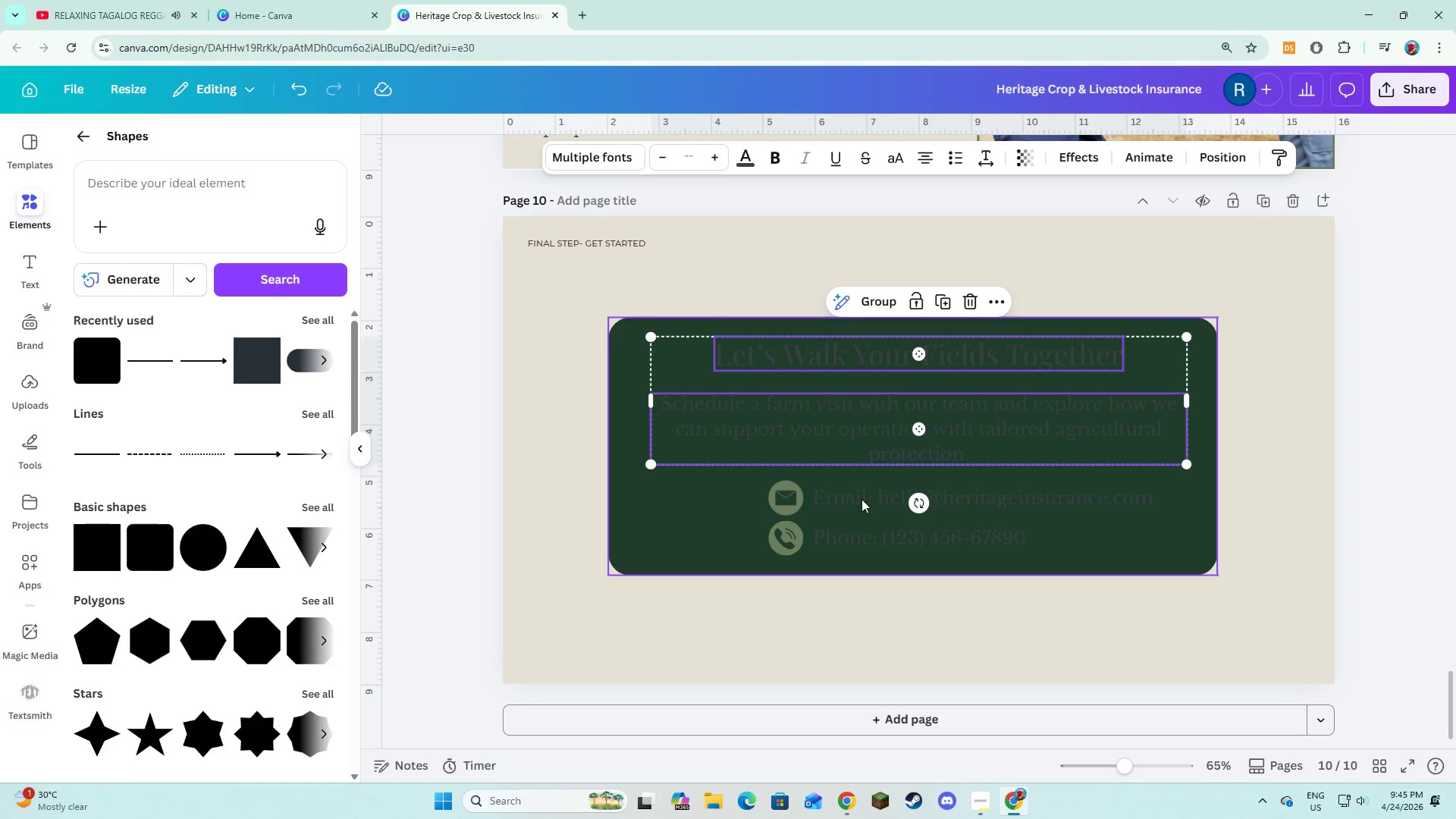 
left_click([862, 497])
 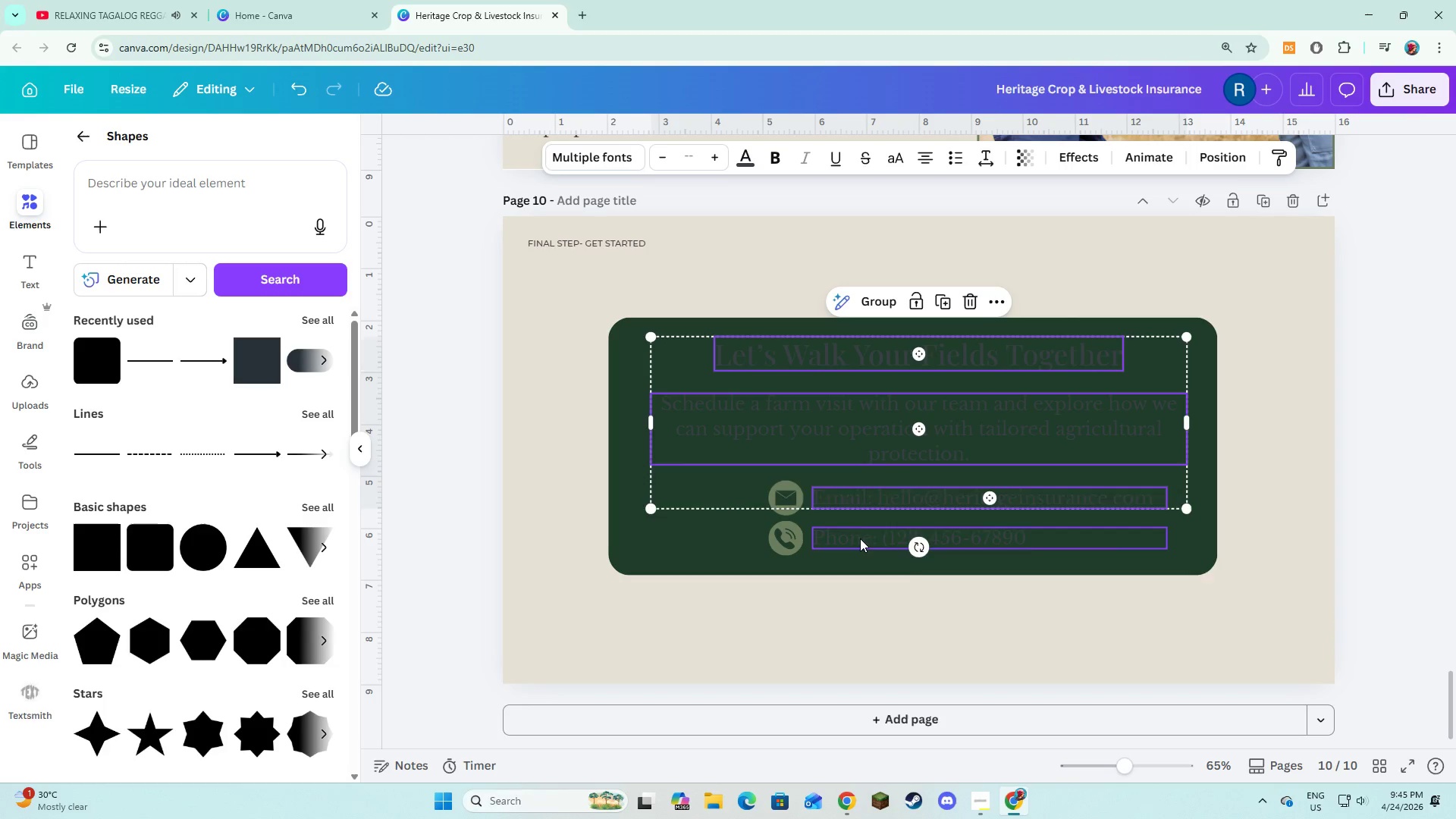 
left_click([860, 539])
 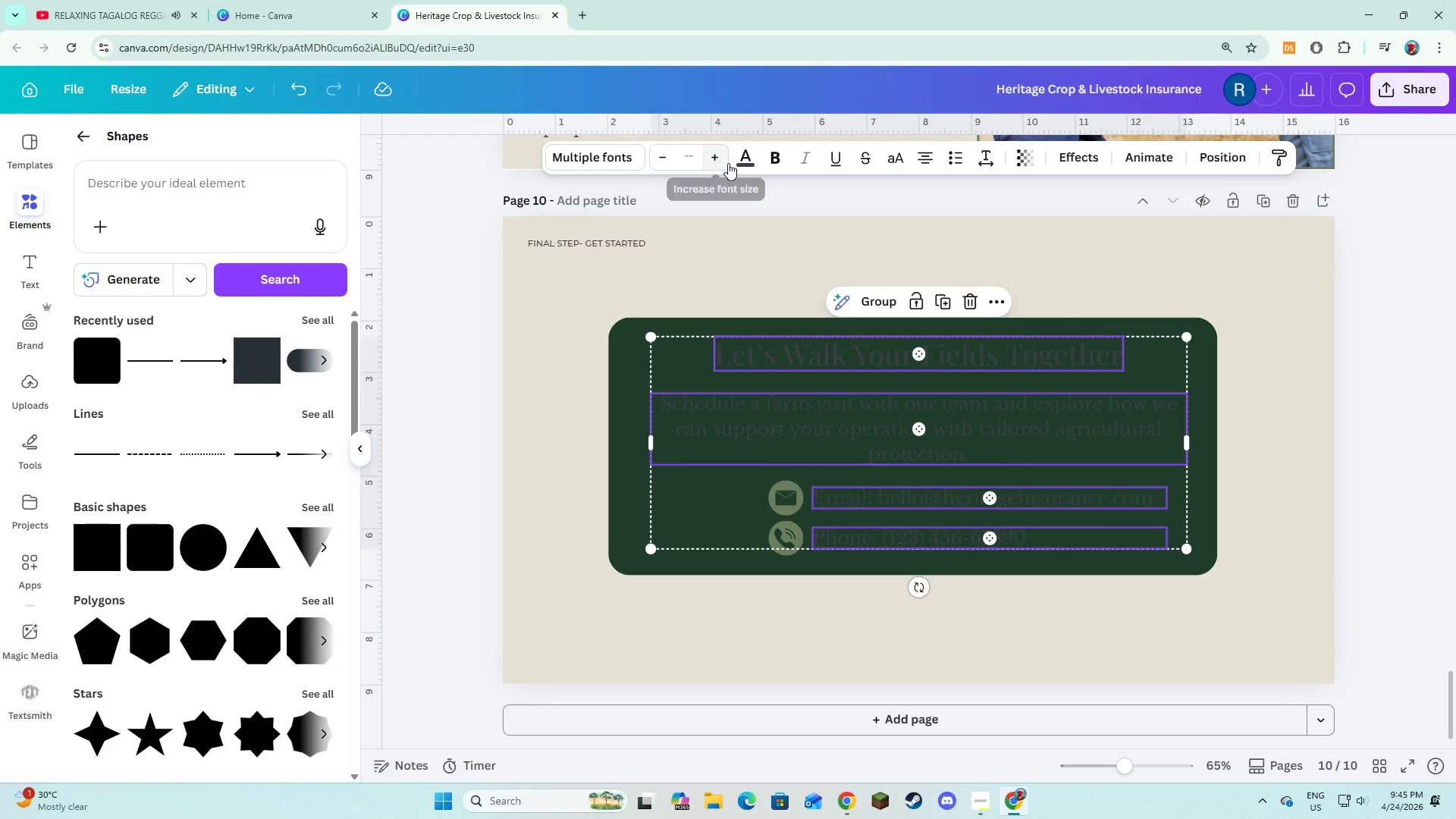 
left_click([739, 162])
 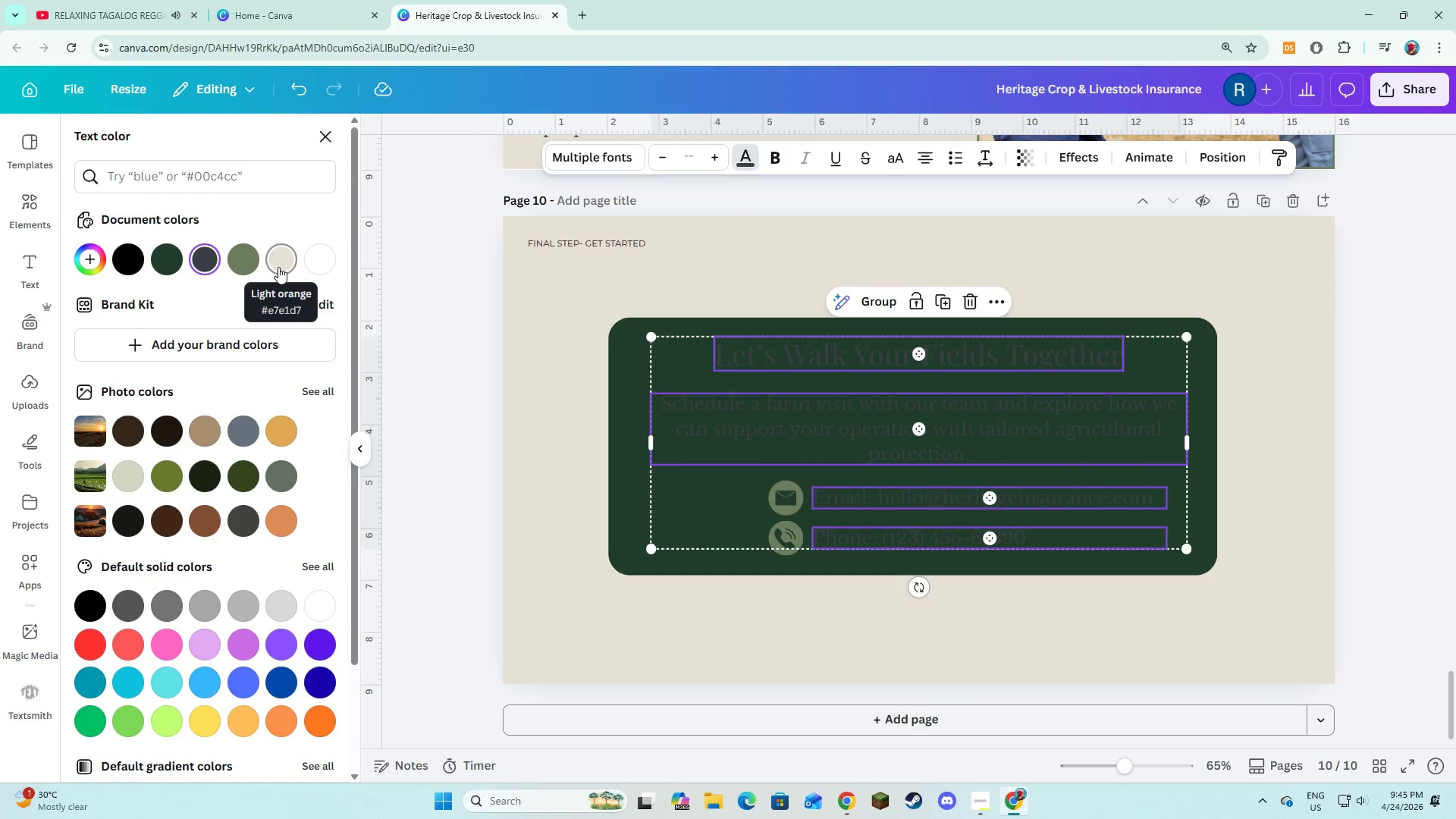 
left_click([278, 267])
 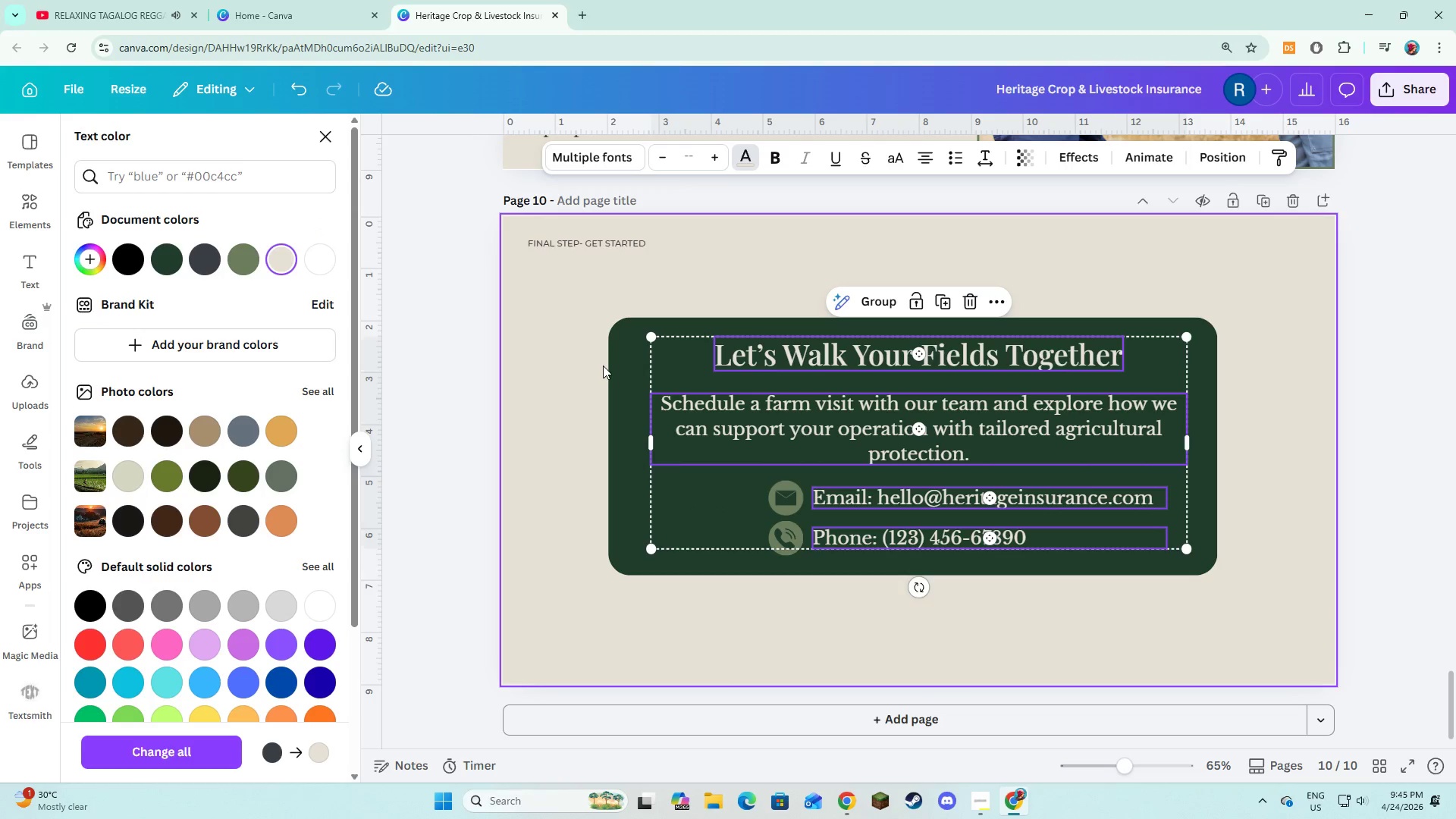 
left_click([602, 366])
 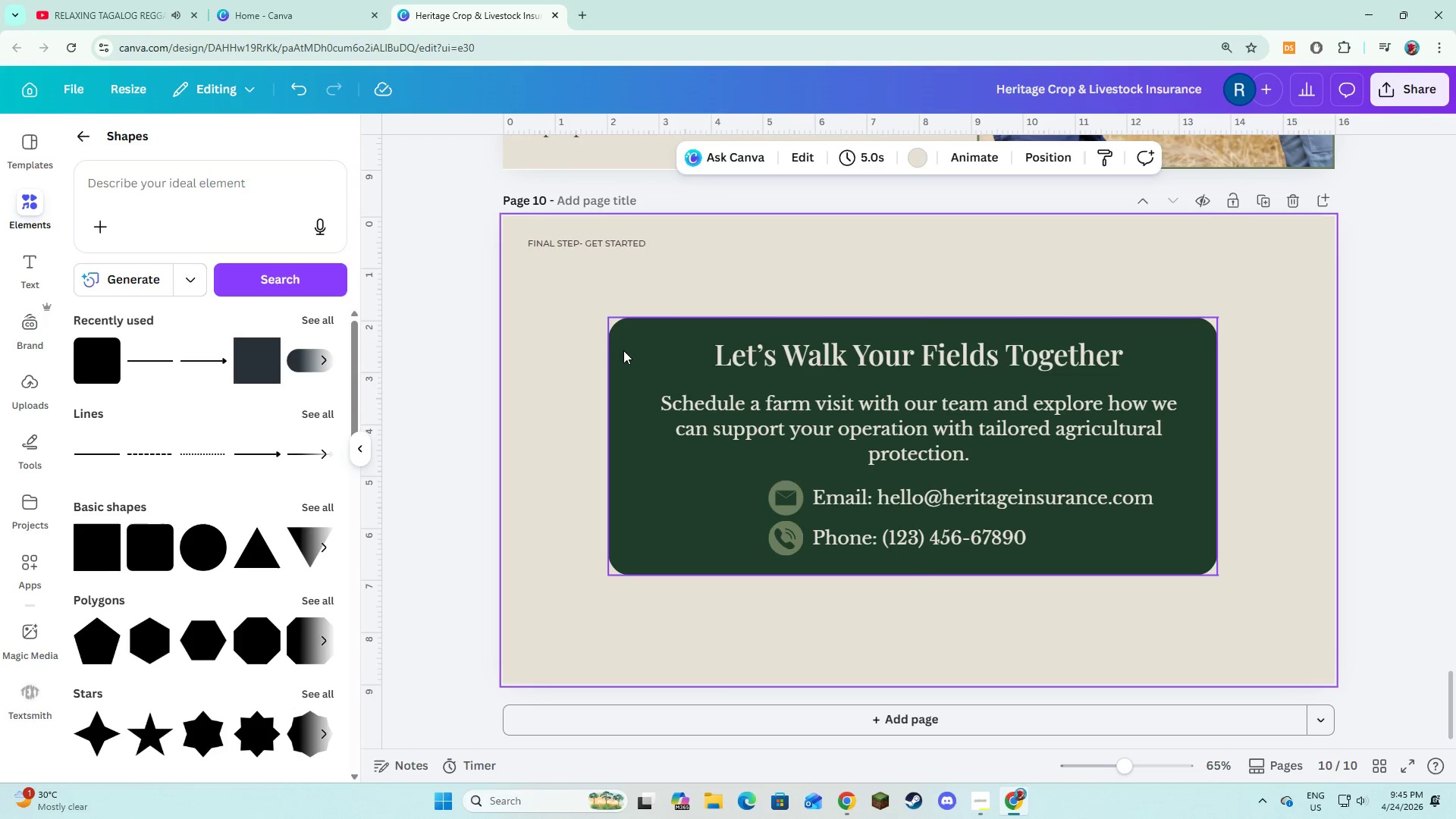 
left_click([629, 348])
 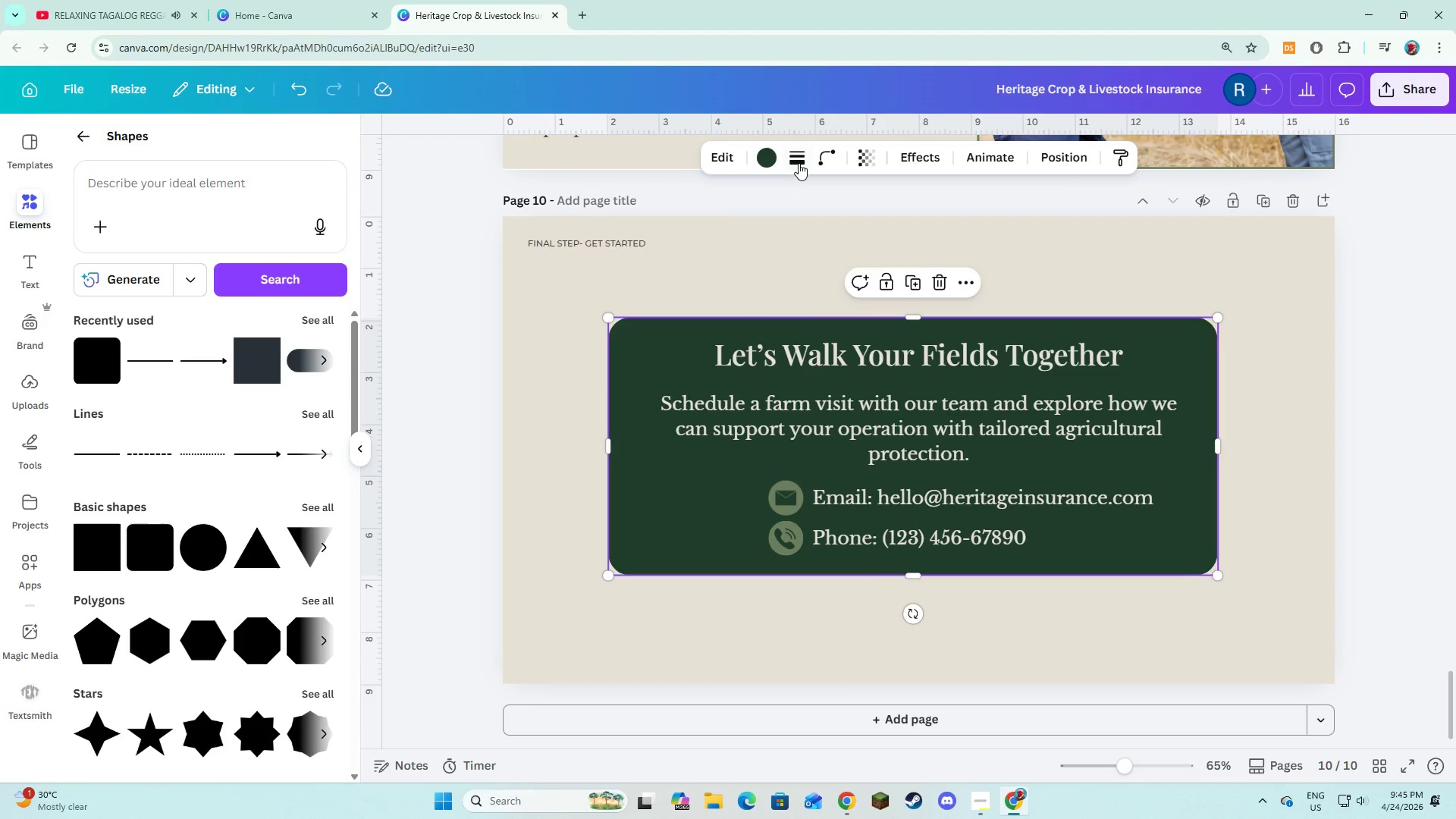 
left_click([801, 157])
 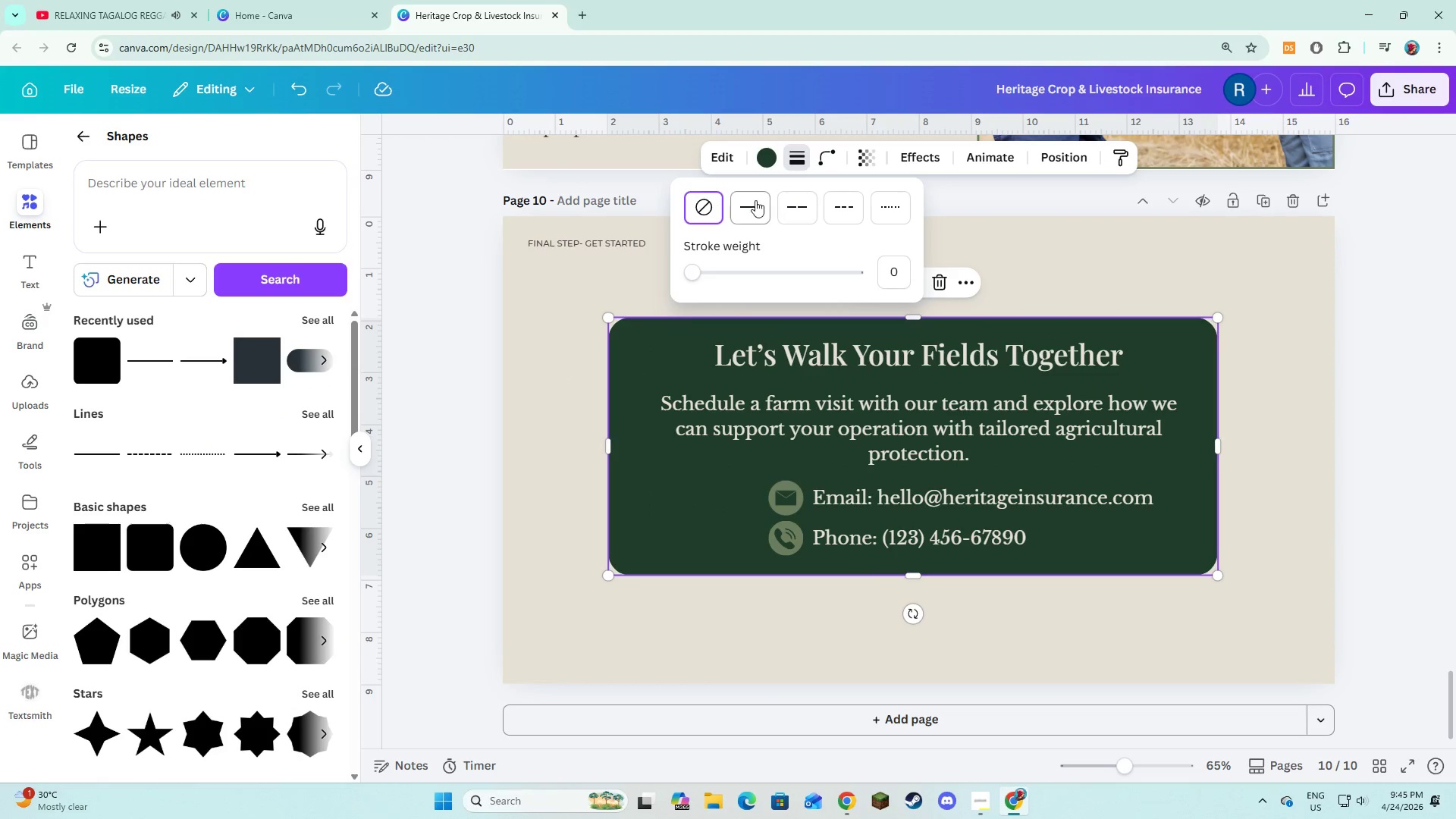 
left_click([750, 213])
 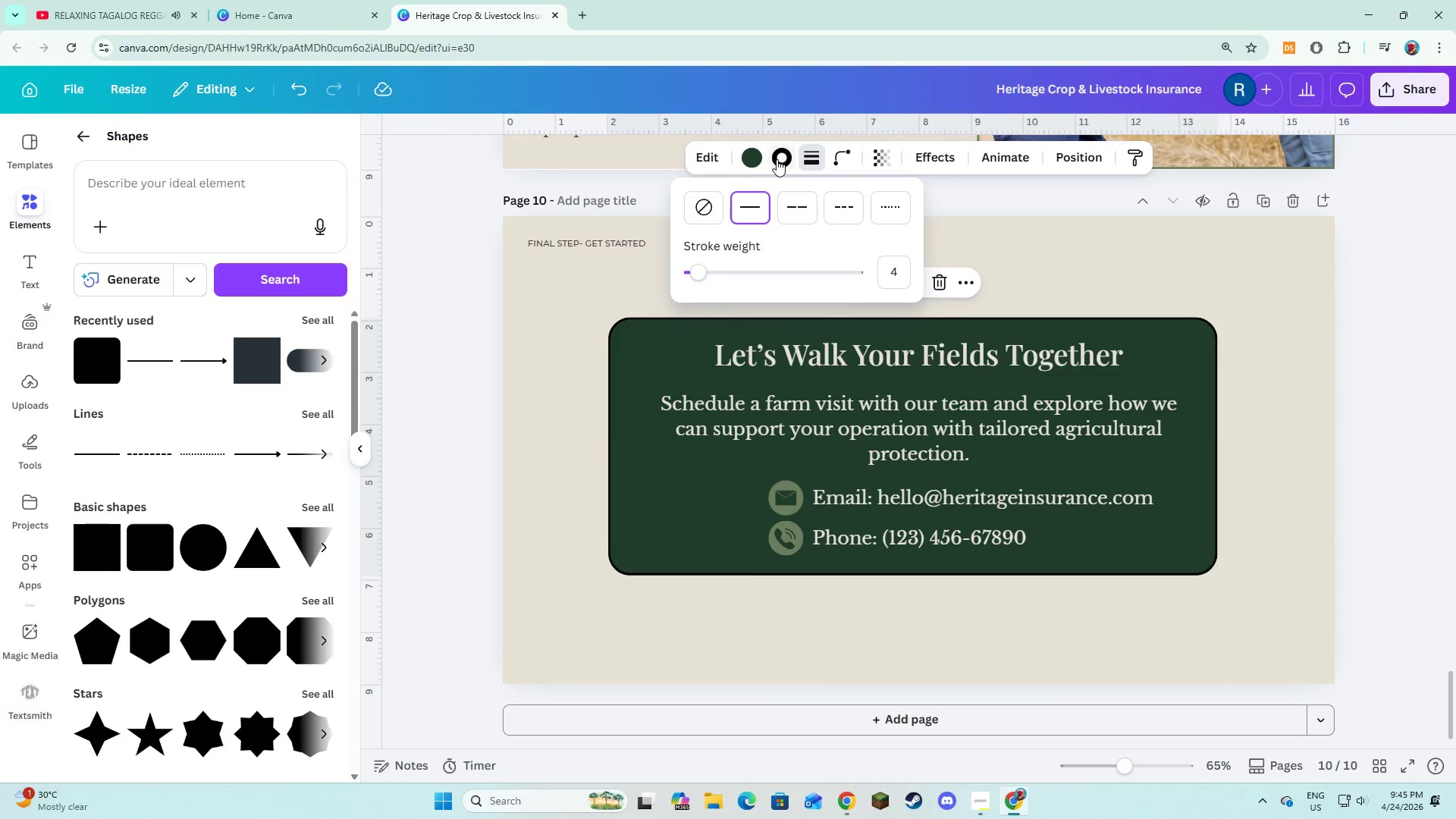 
left_click([777, 159])
 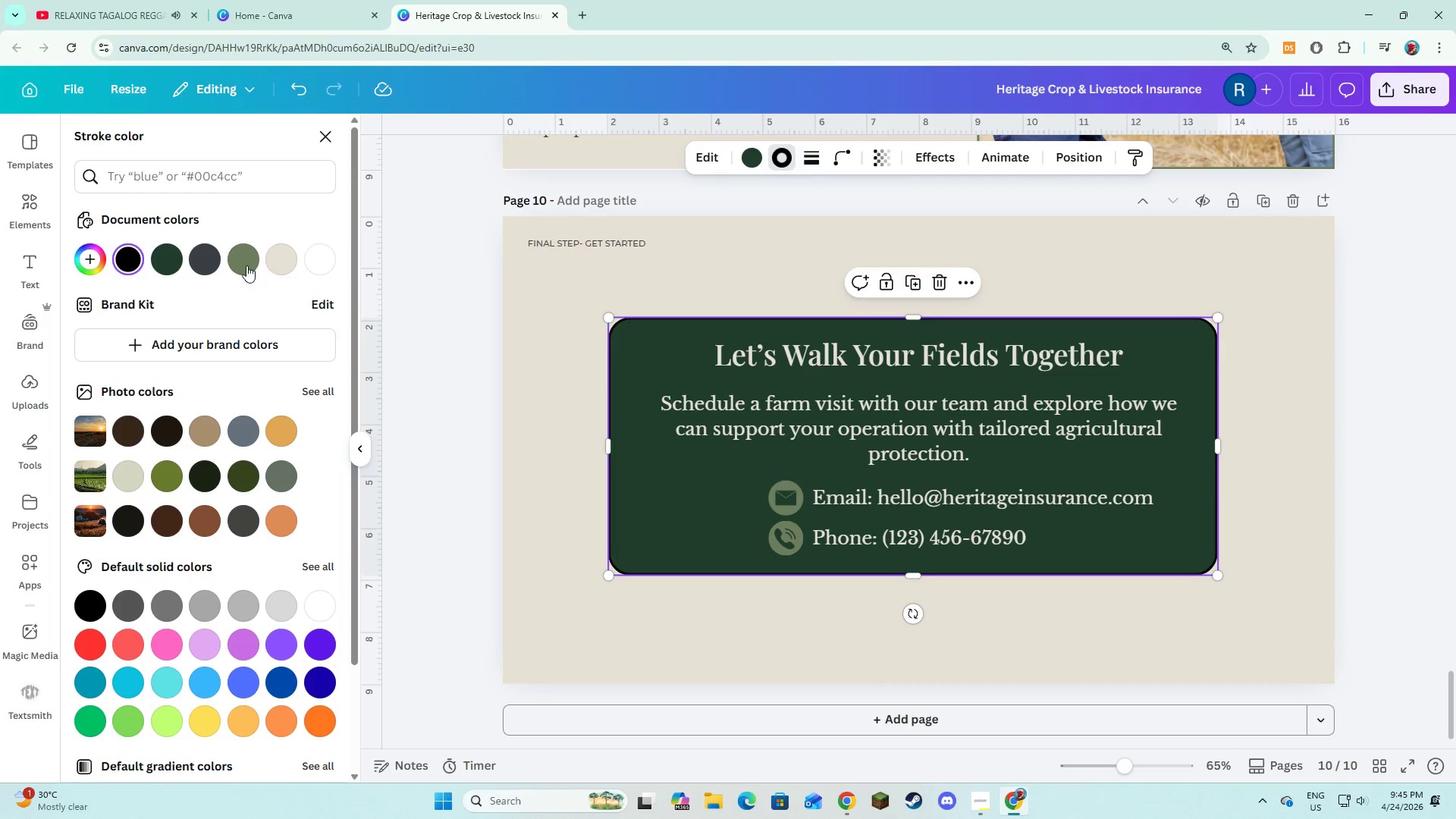 
left_click([242, 264])
 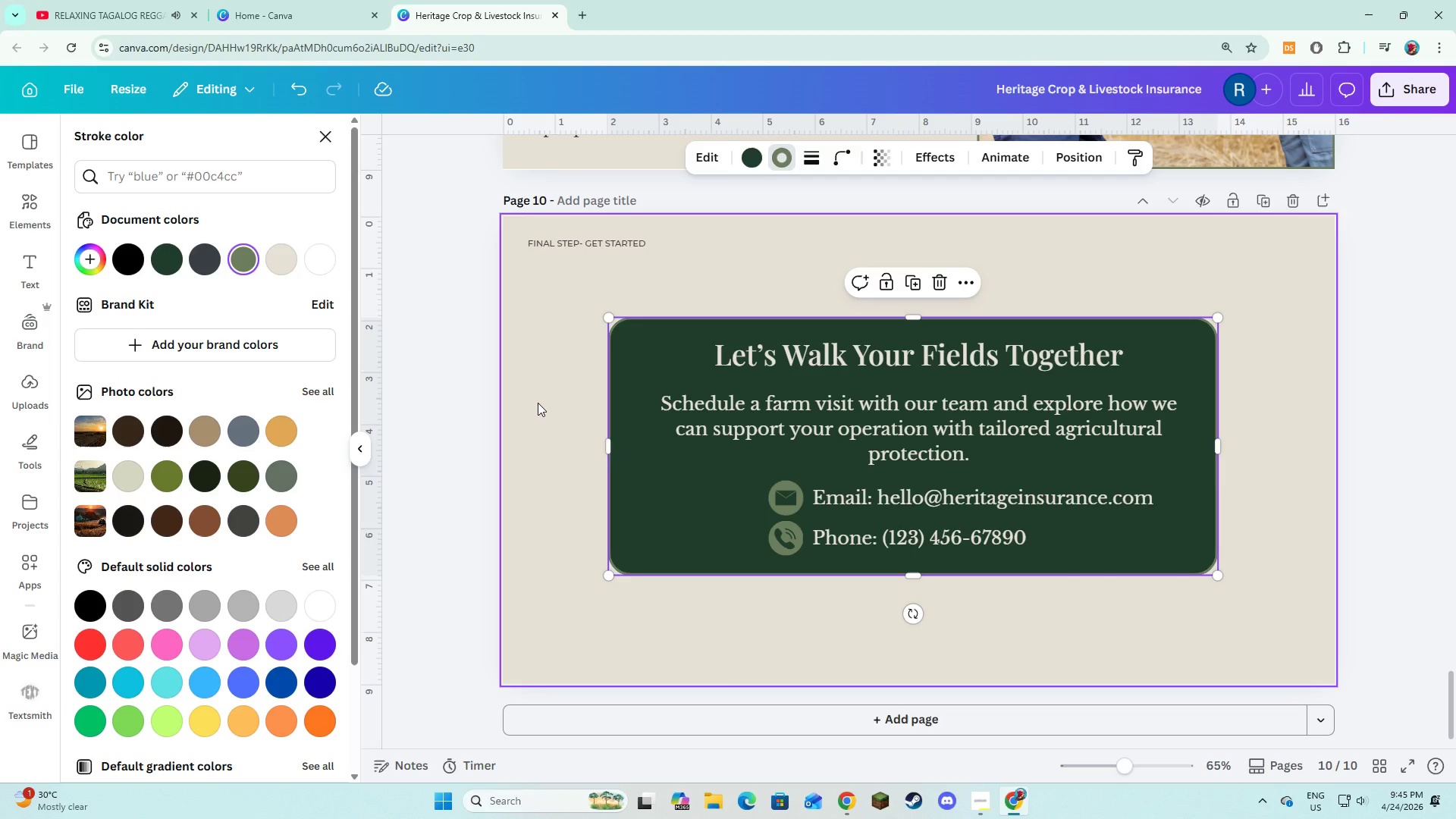 
left_click([538, 403])
 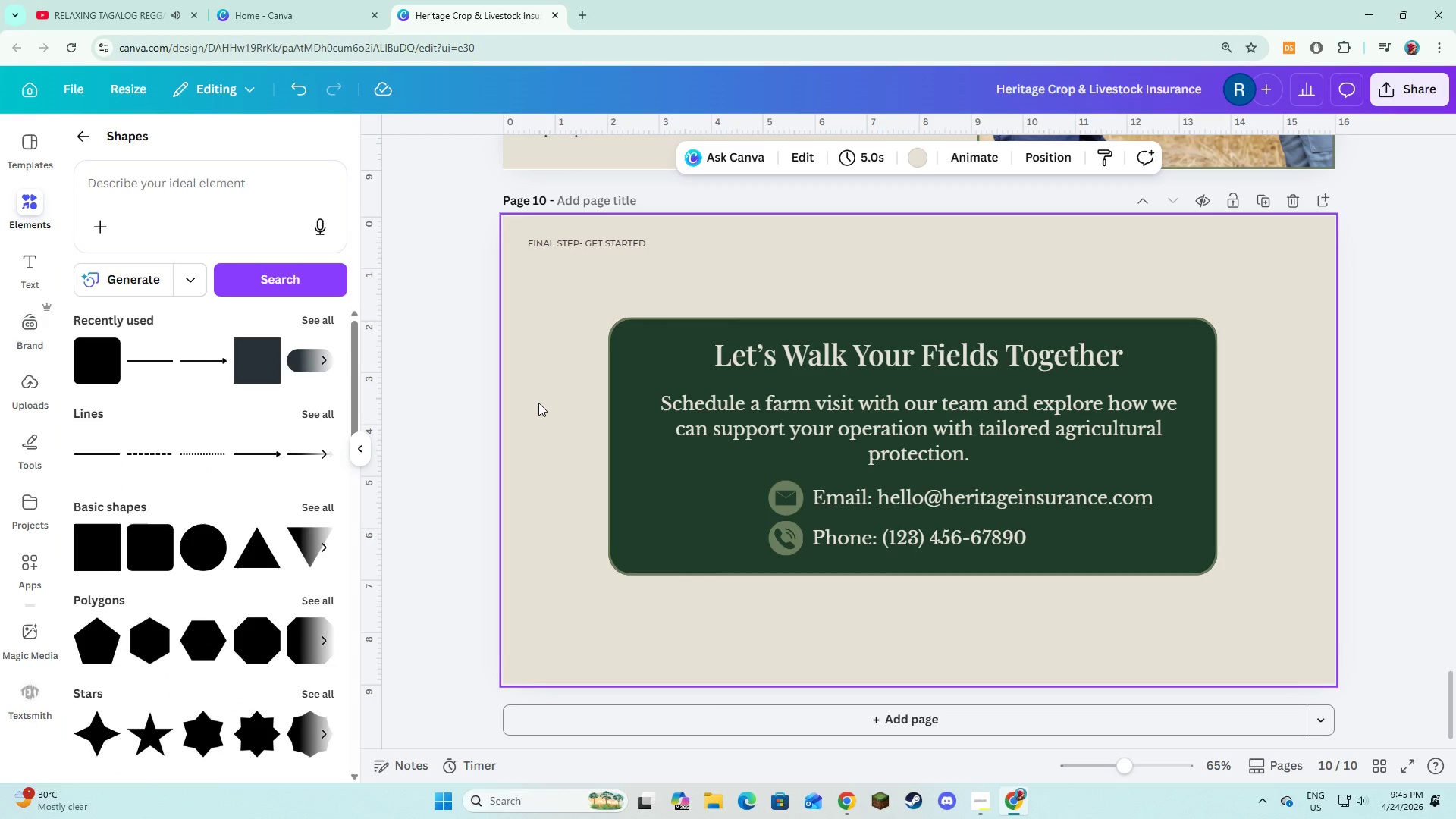 
left_click([538, 403])
 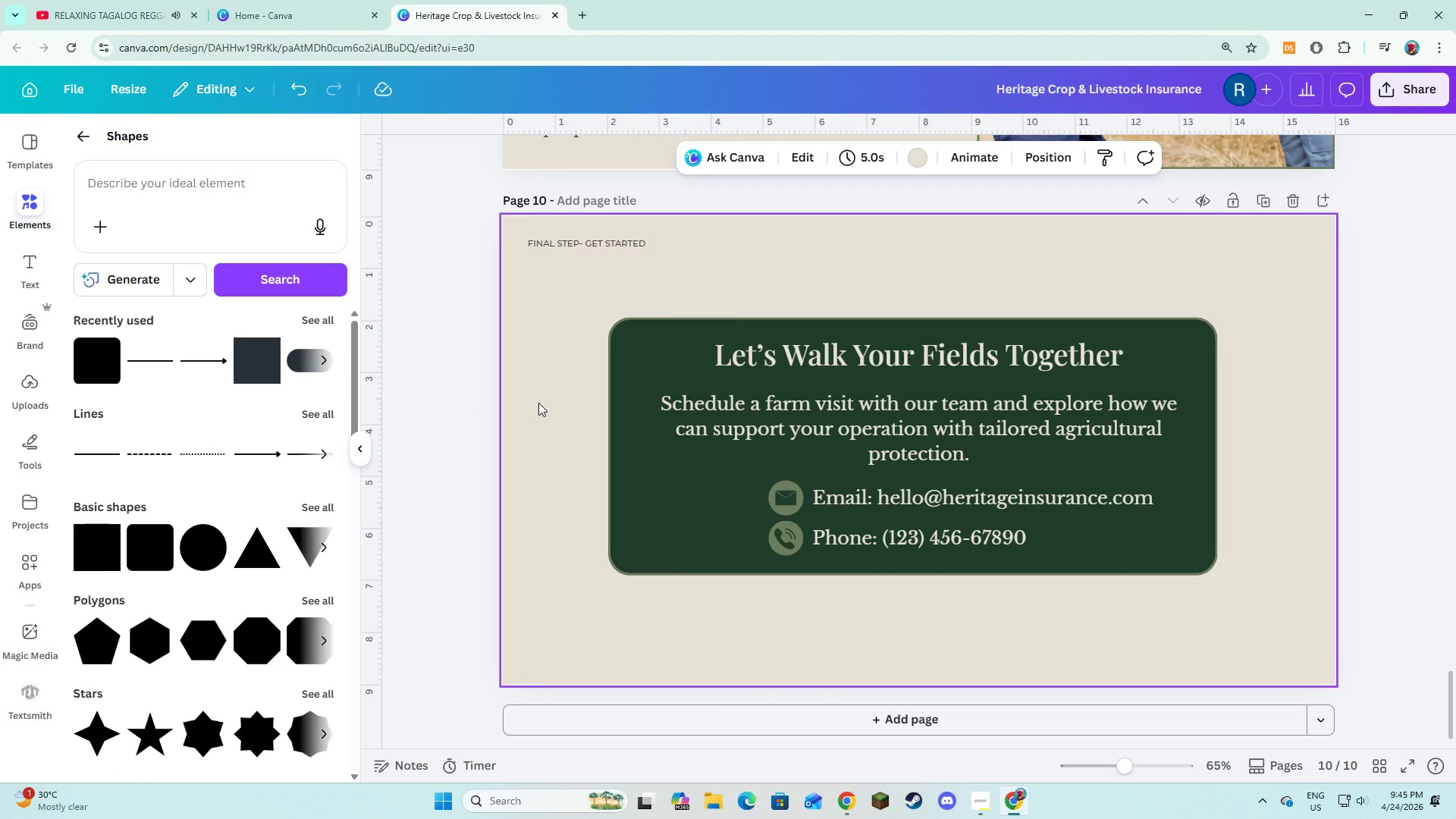 
wait(10.95)
 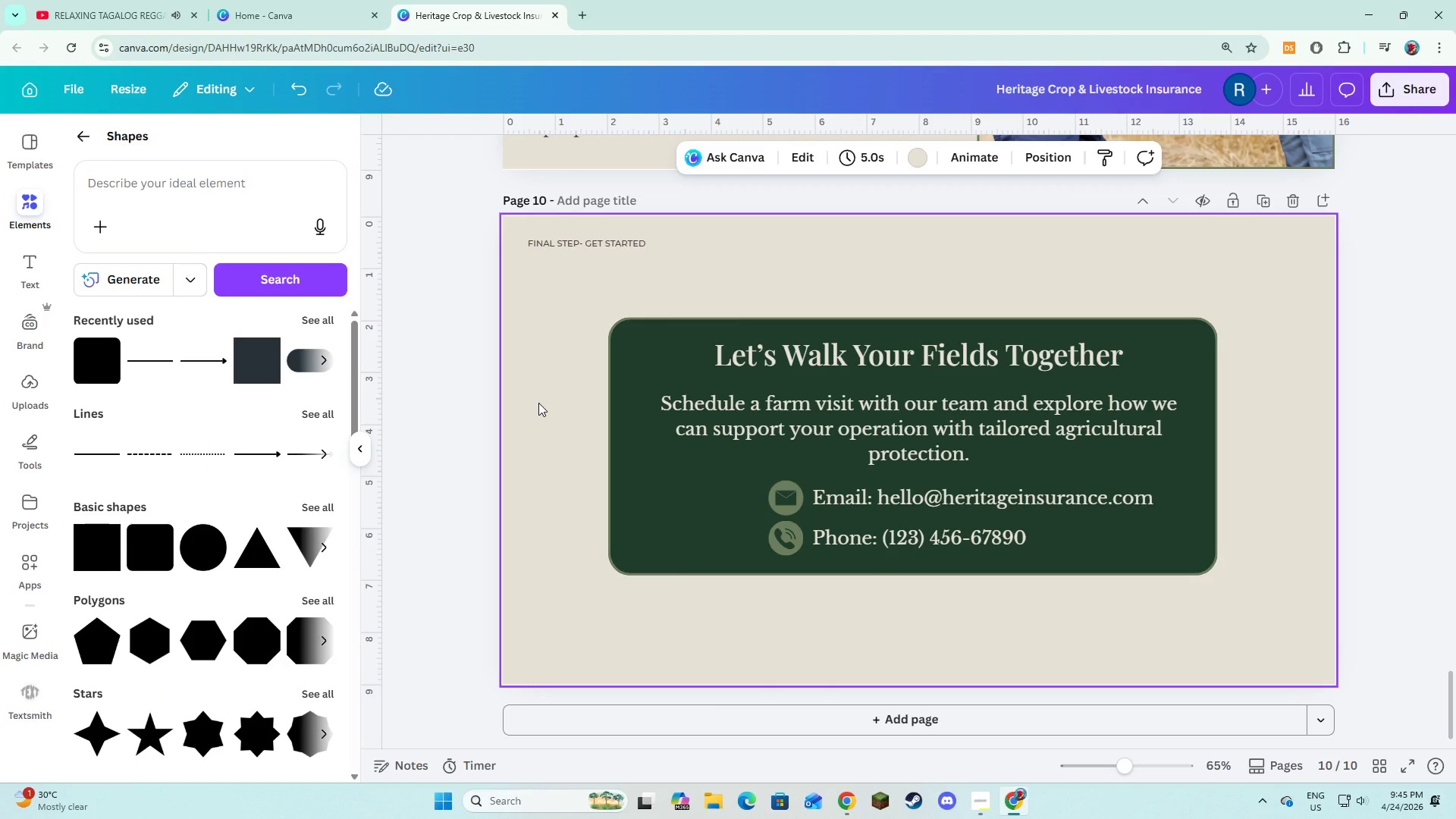 
left_click([88, 133])
 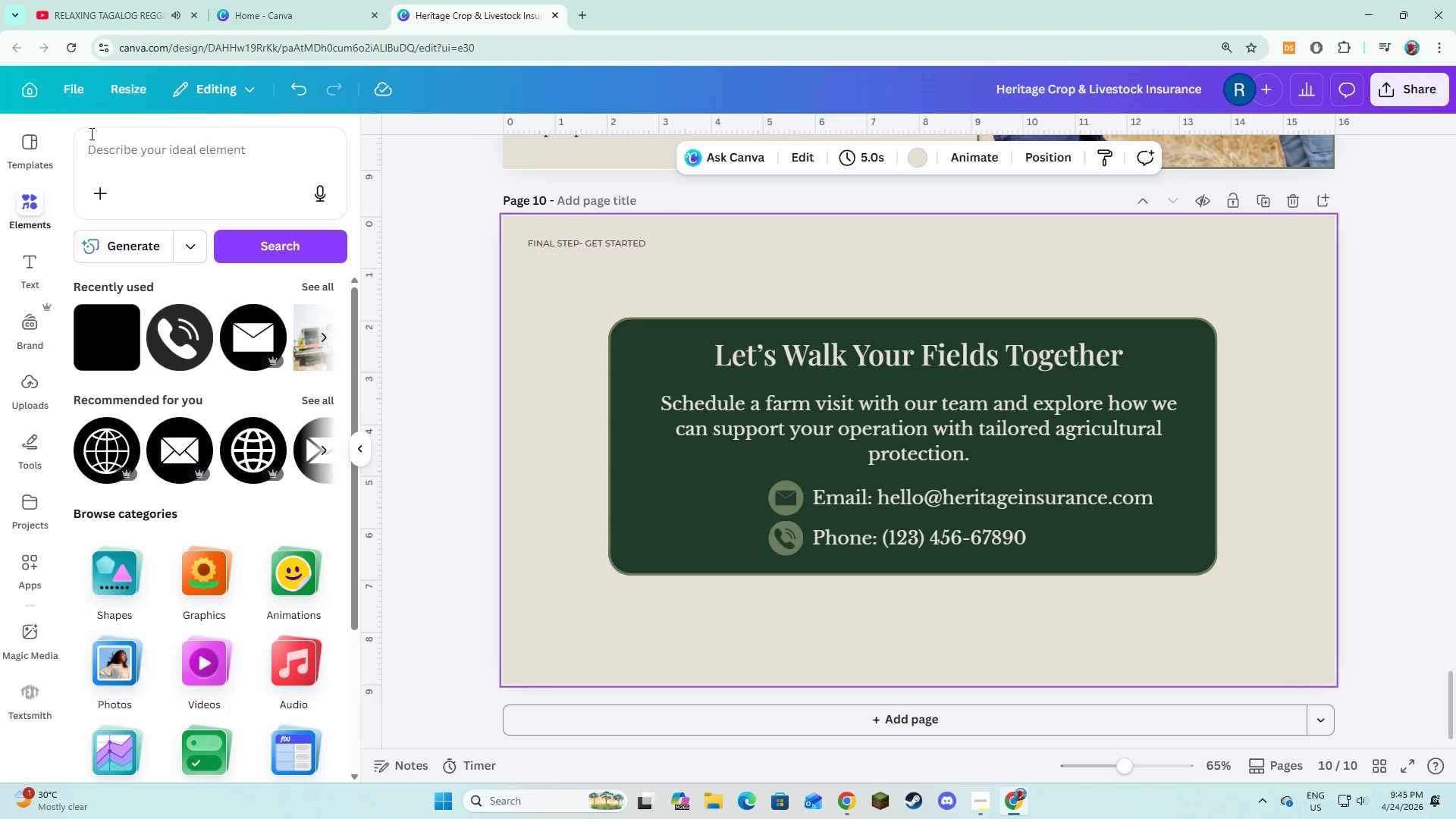 
left_click([95, 147])
 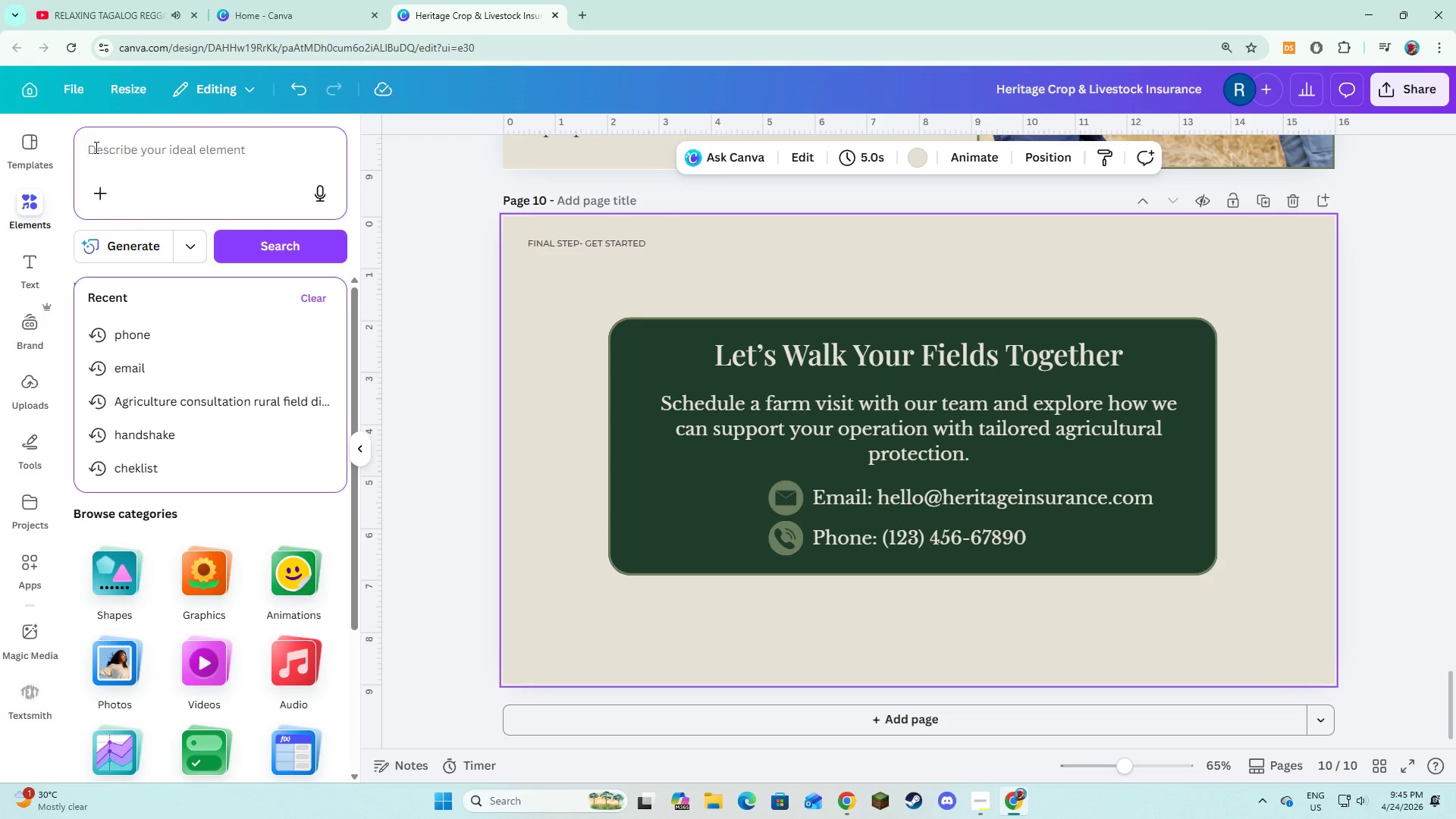 
type(wide open farmland )
 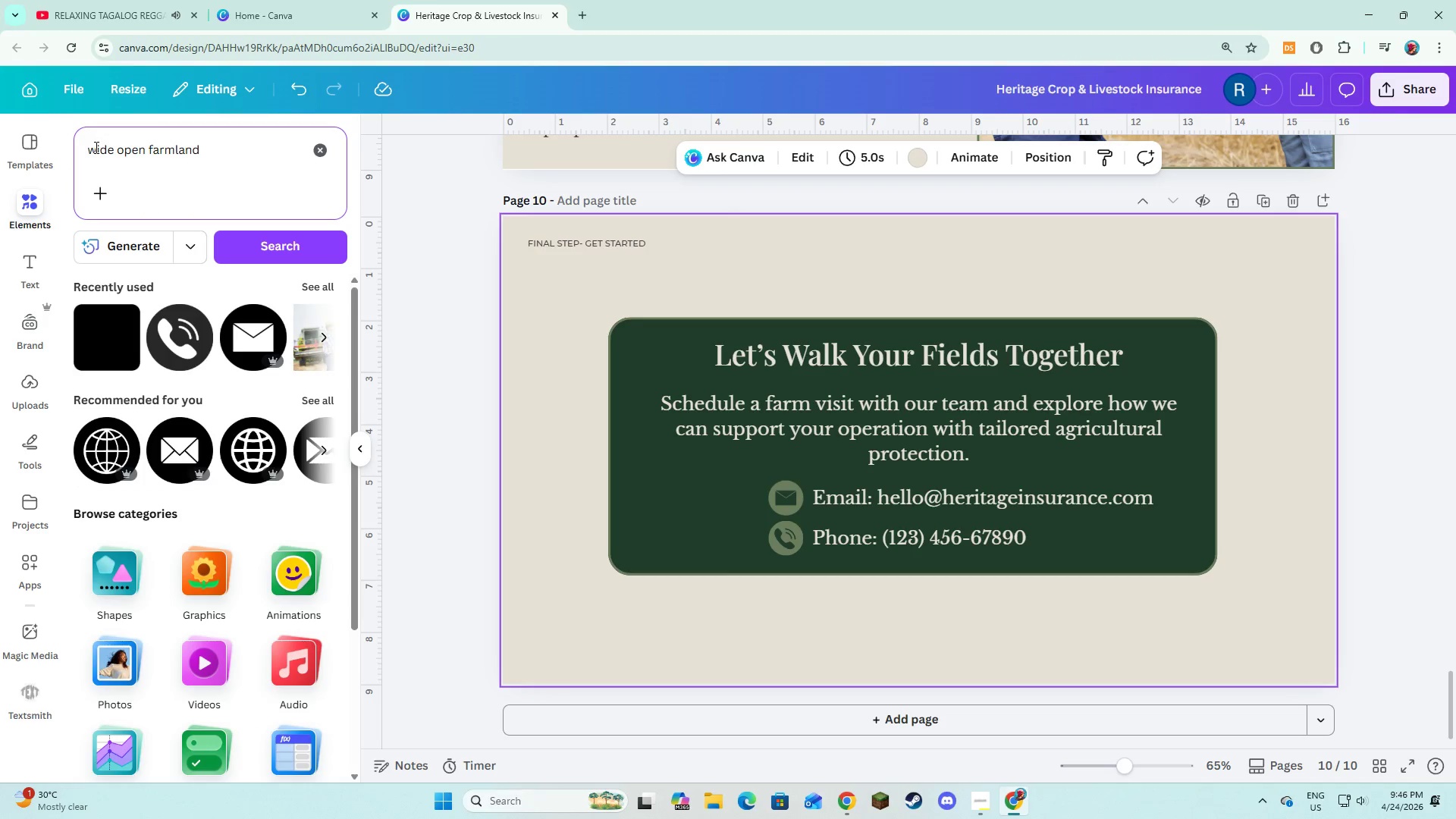 
type(or horizon view)
 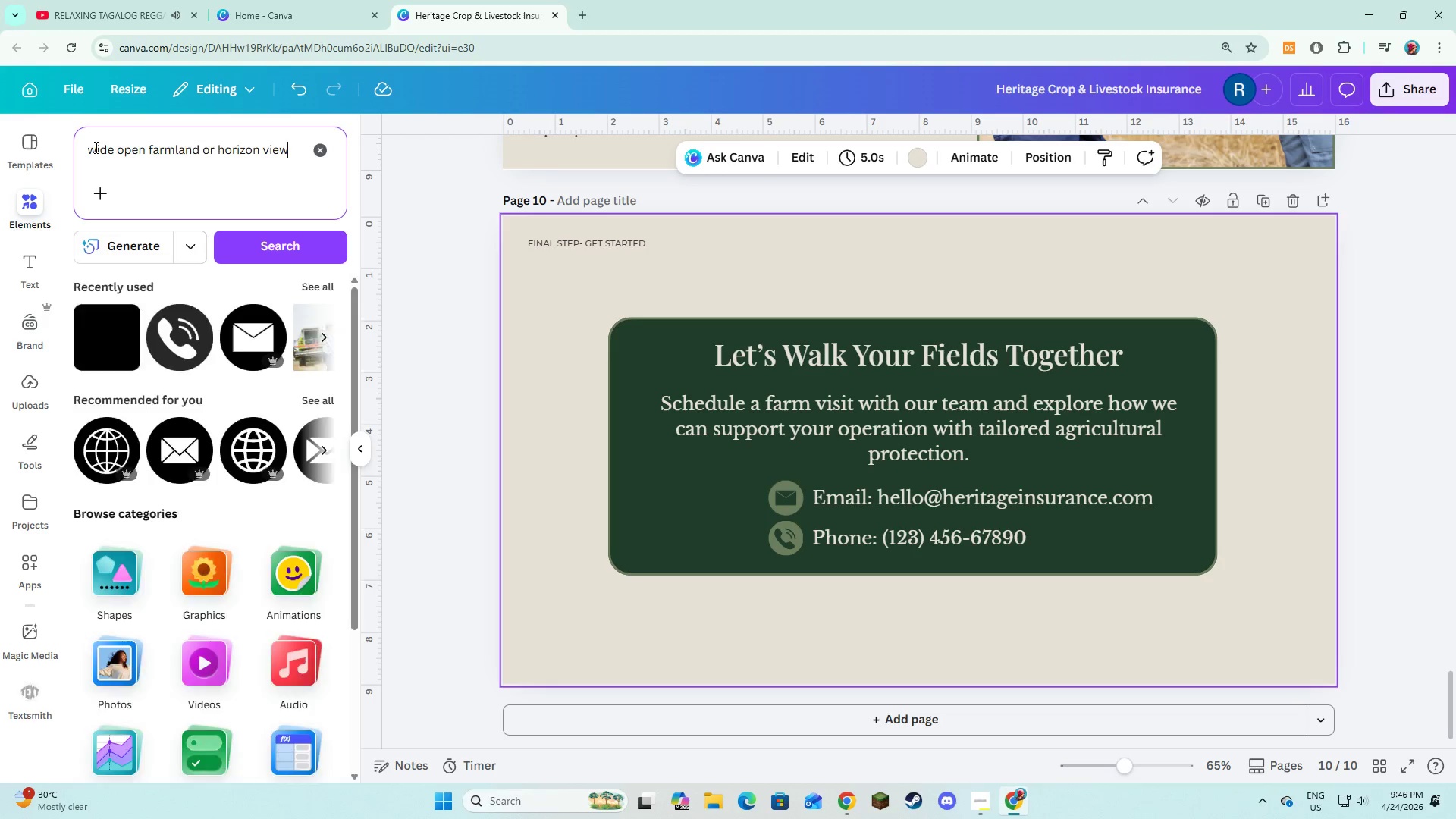 
key(Enter)
 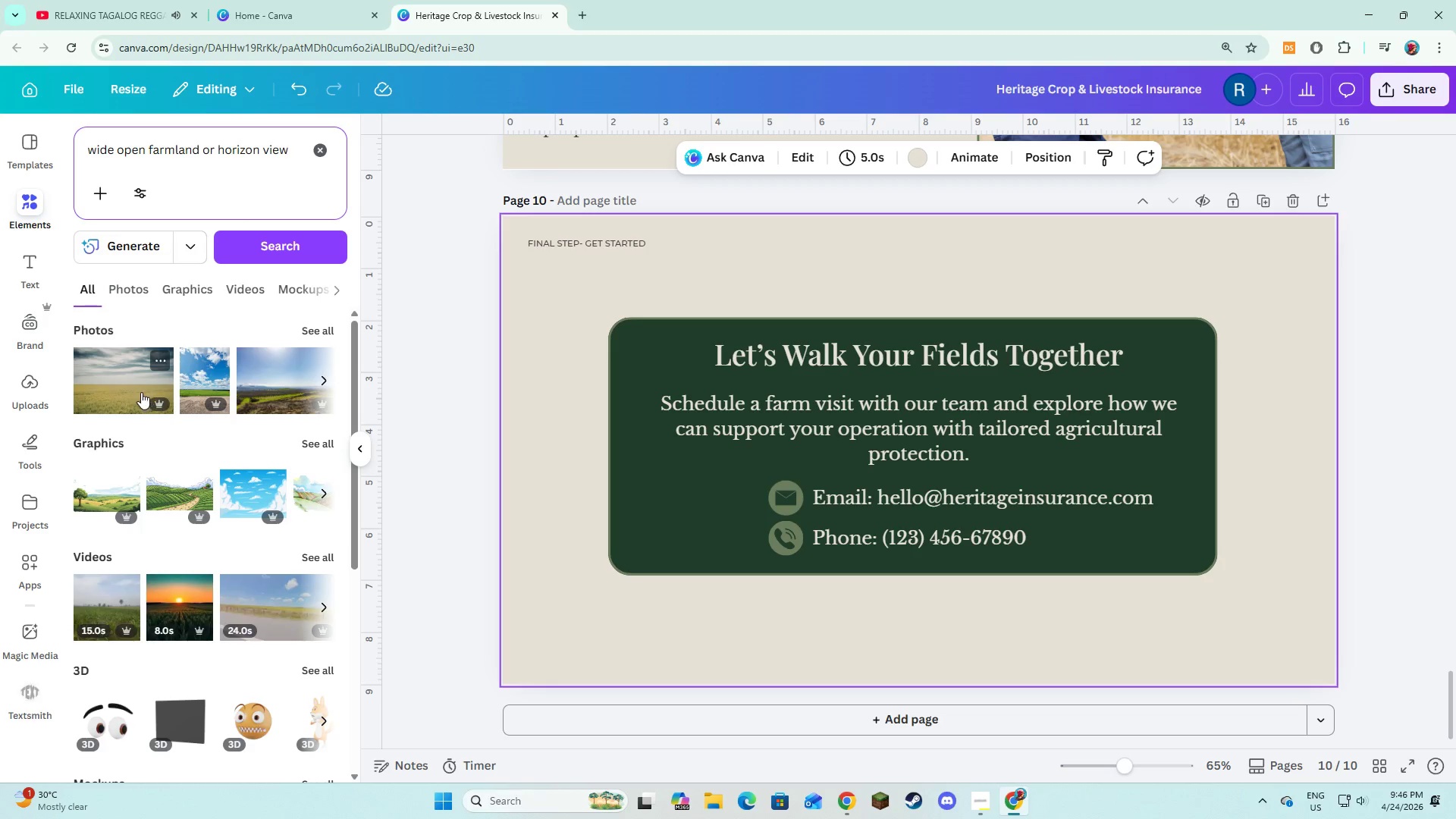 
wait(7.28)
 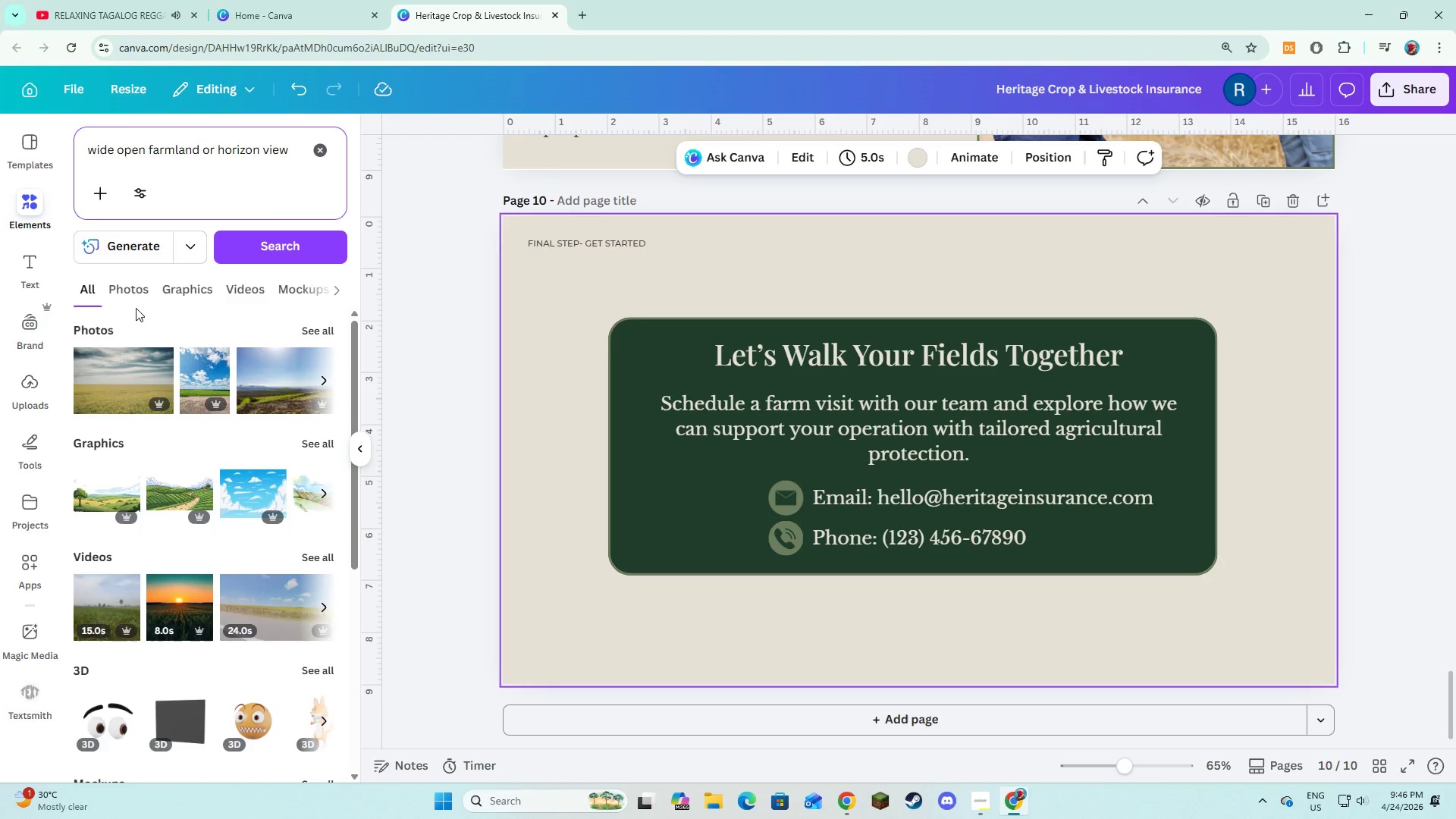 
left_click([102, 395])
 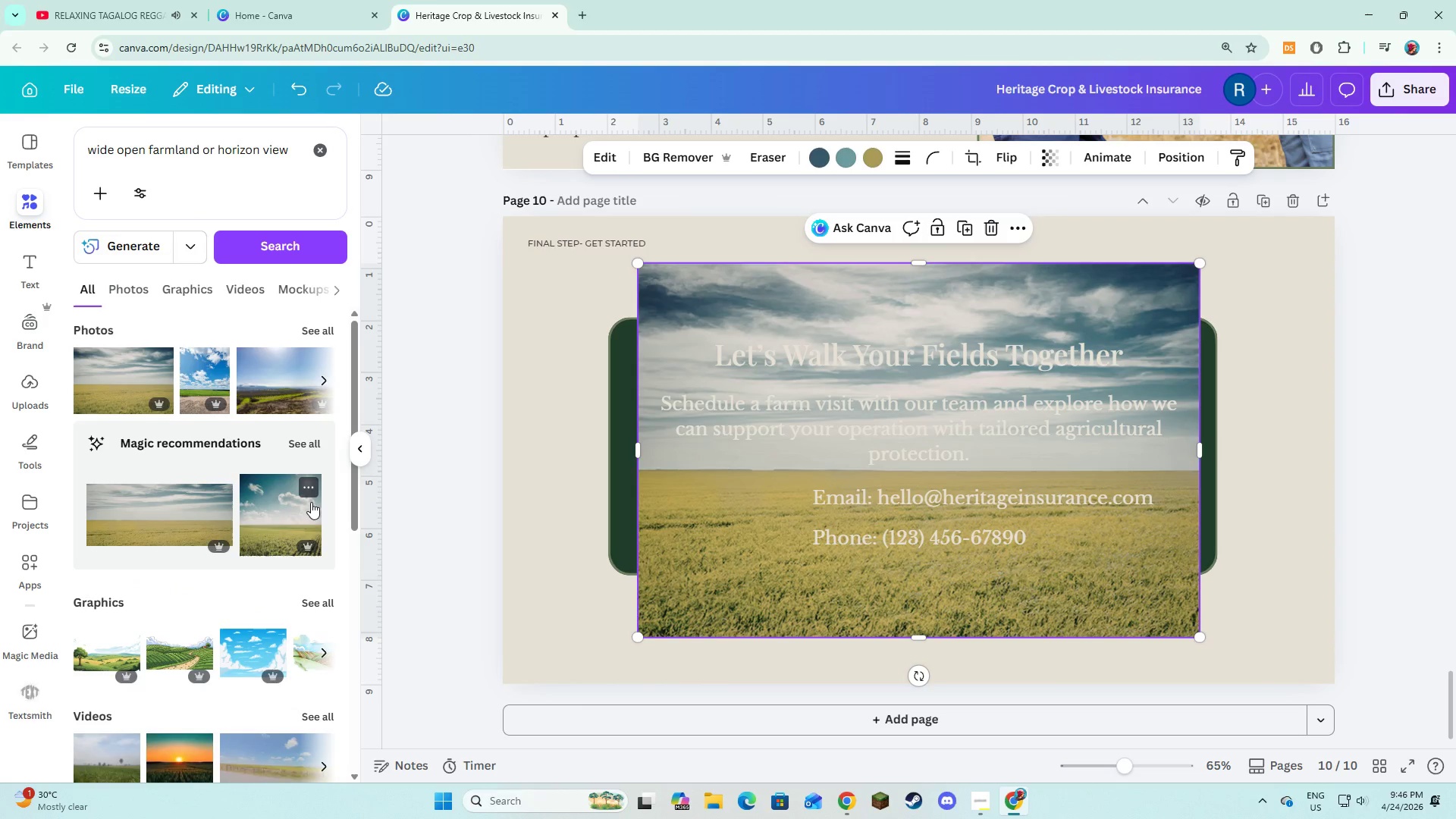 
left_click([312, 333])
 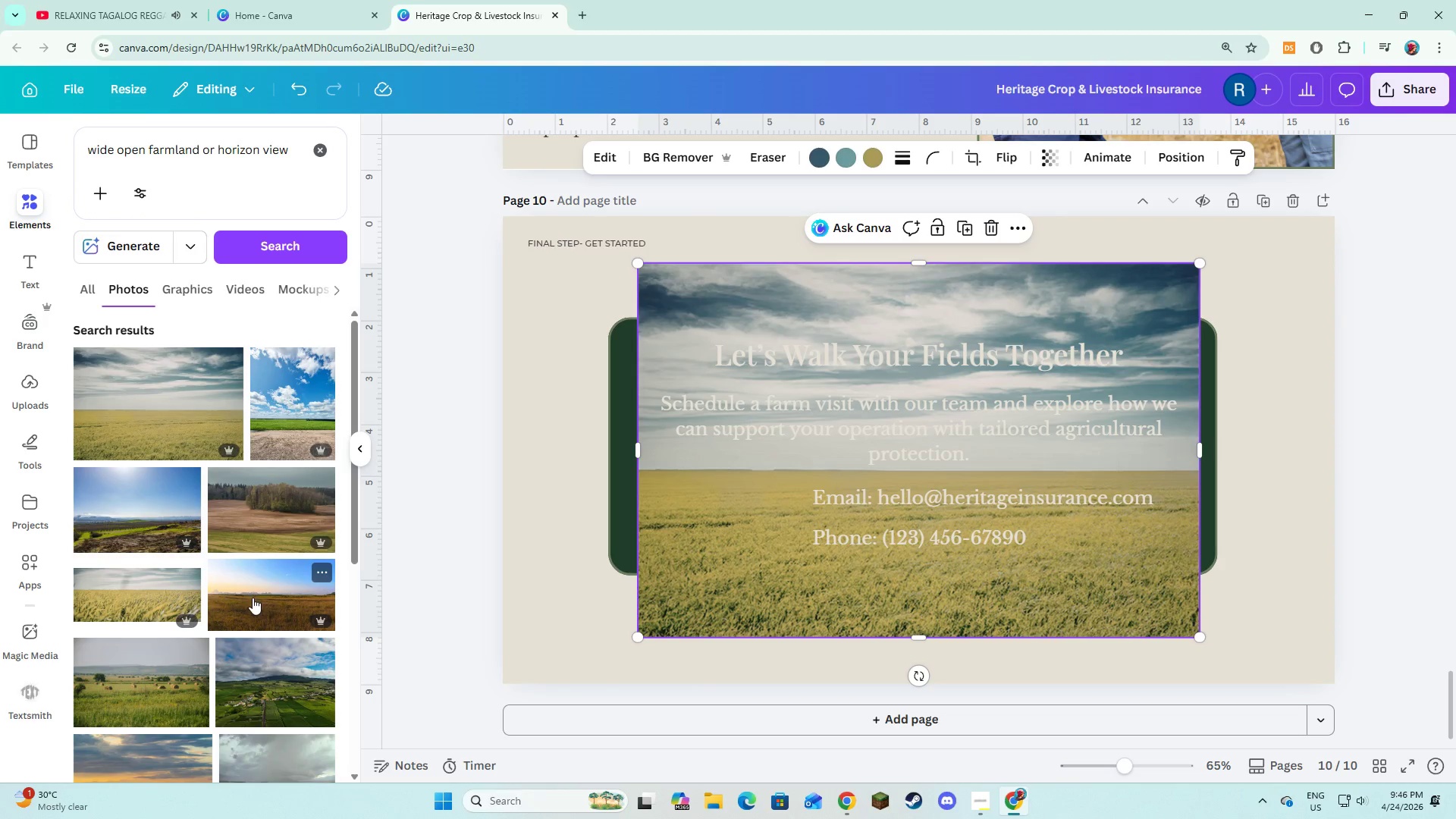 
scroll: coordinate [251, 600], scroll_direction: down, amount: 1.0
 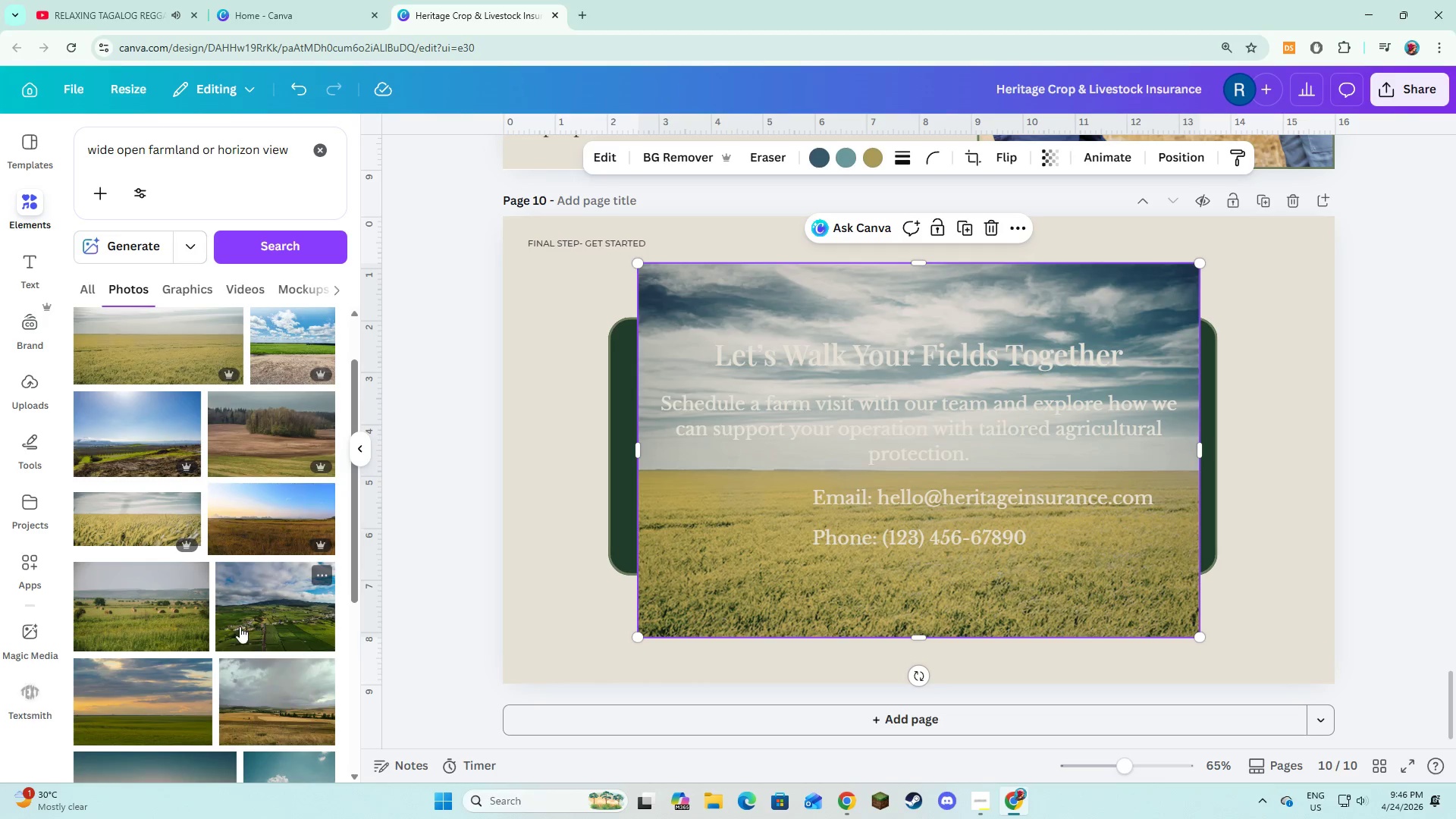 
left_click([139, 687])
 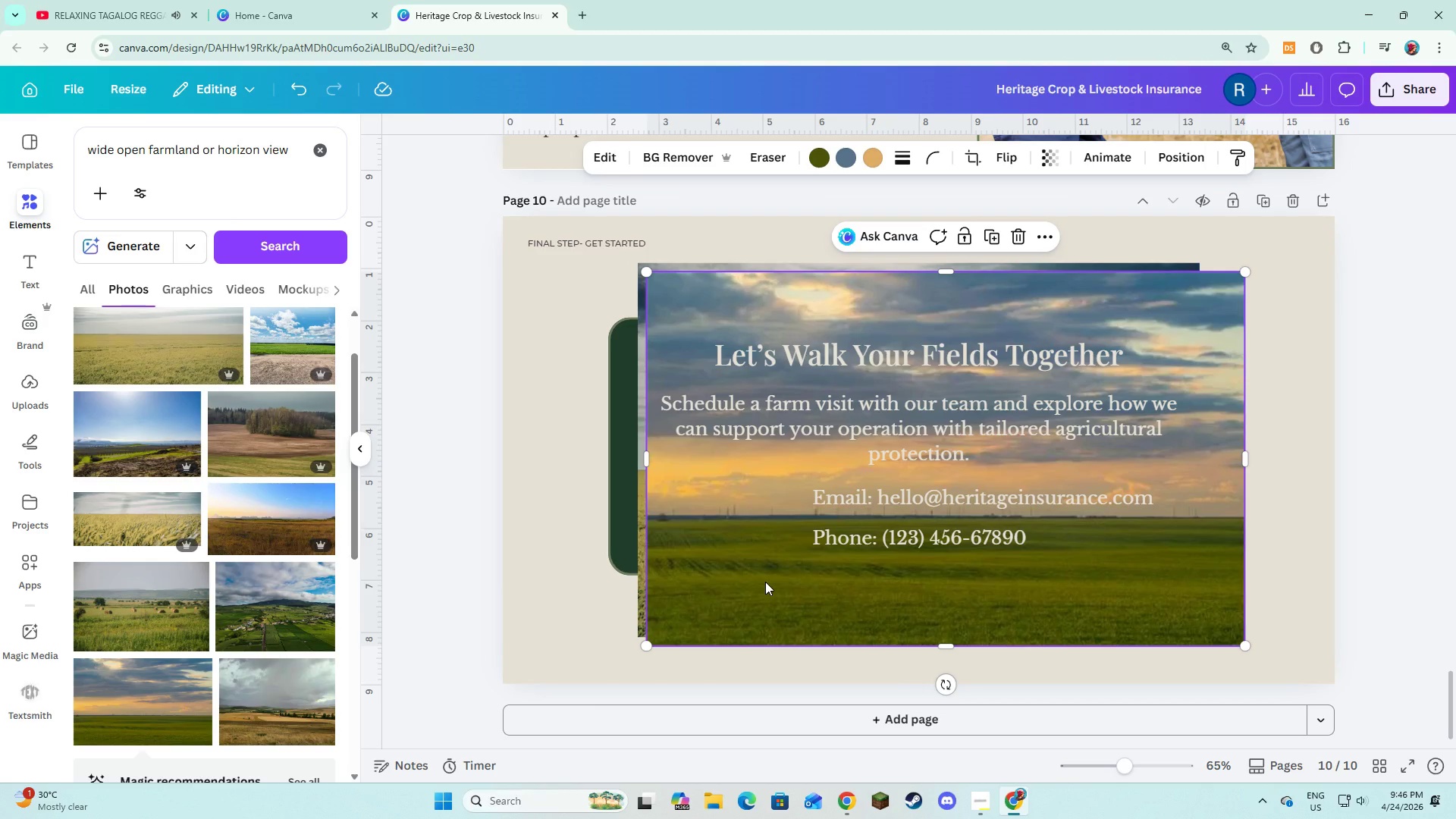 
left_click_drag(start_coordinate=[765, 582], to_coordinate=[846, 569])
 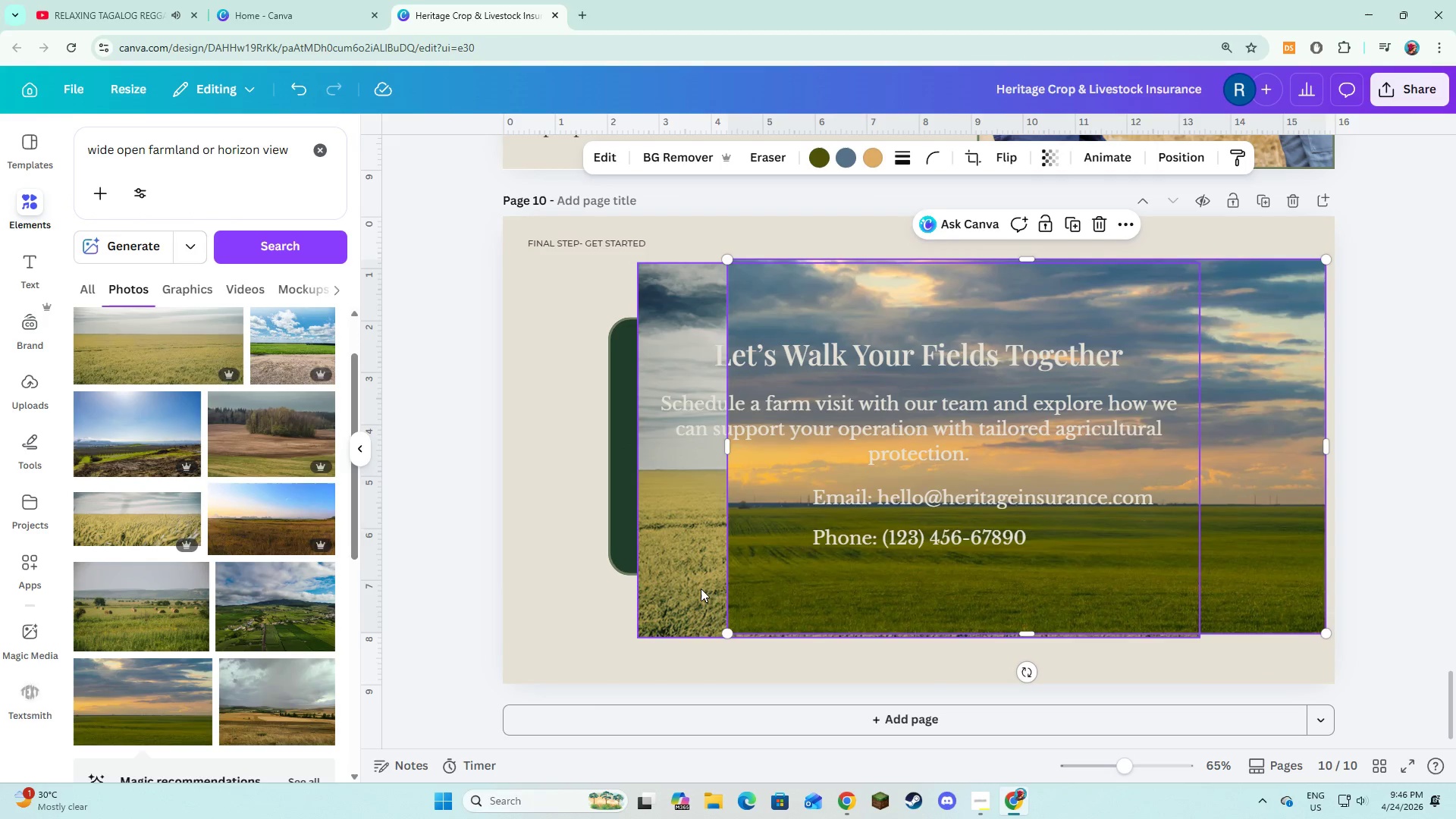 
left_click([700, 589])
 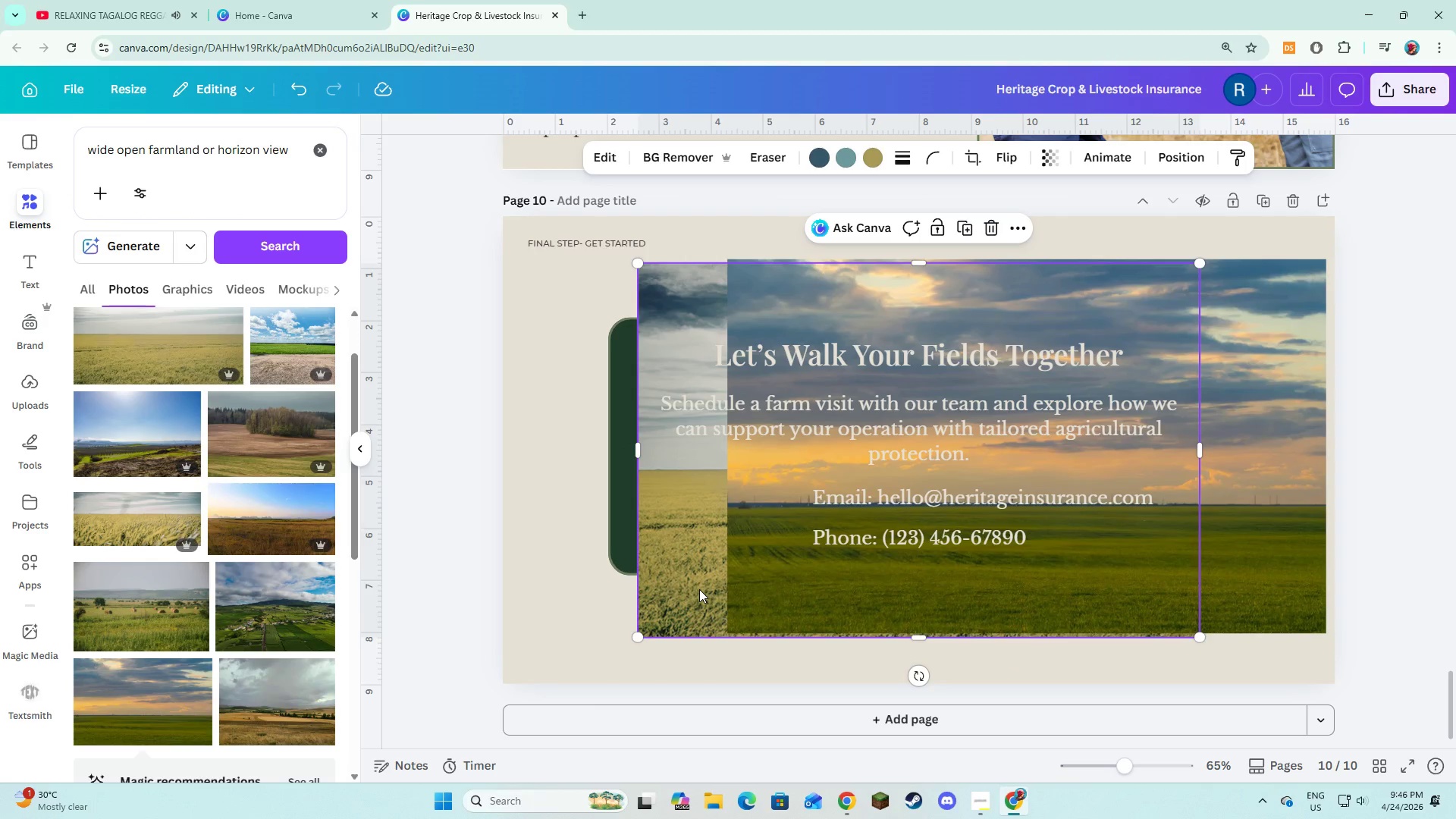 
key(Backspace)
 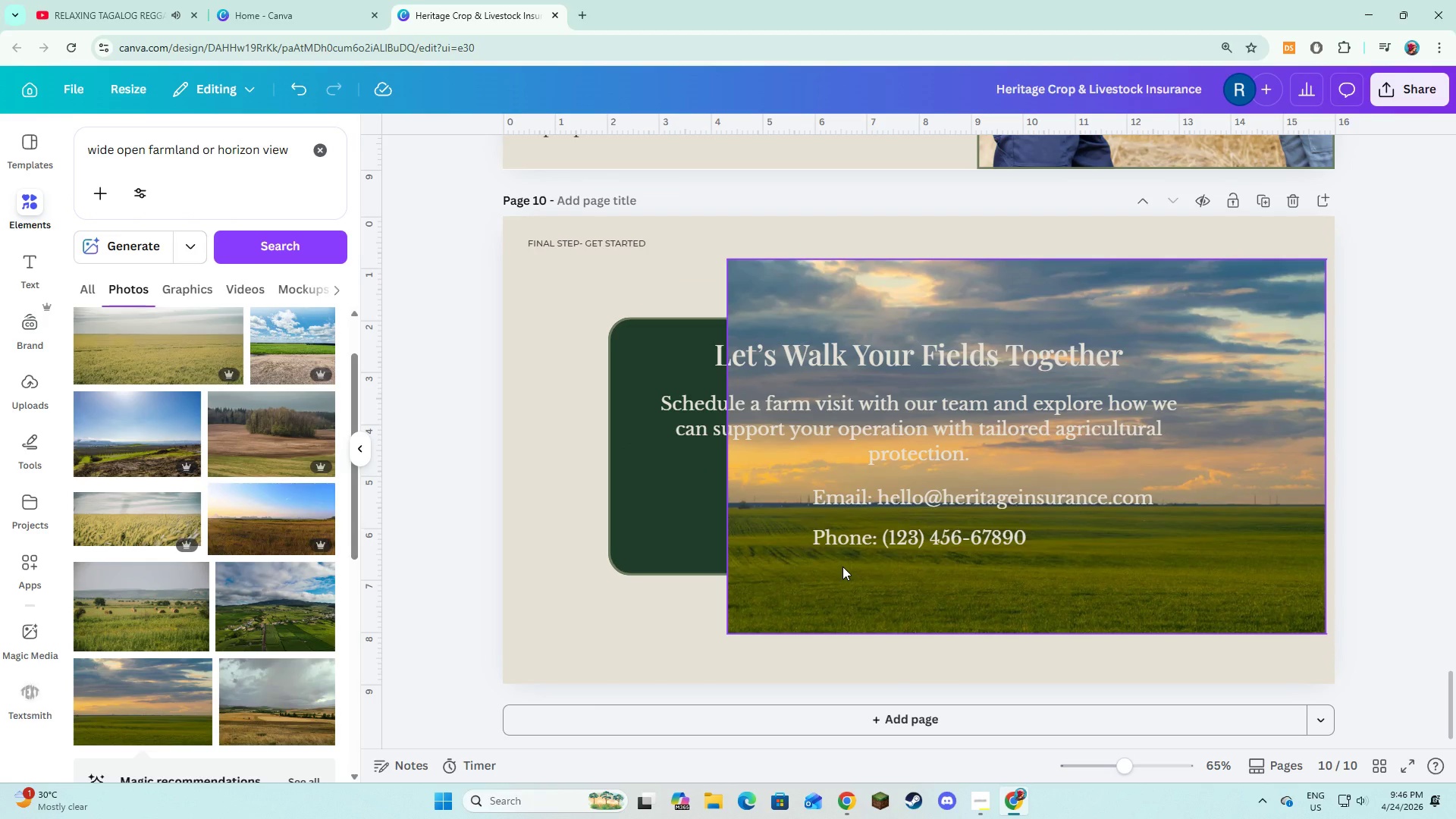 
left_click([843, 566])